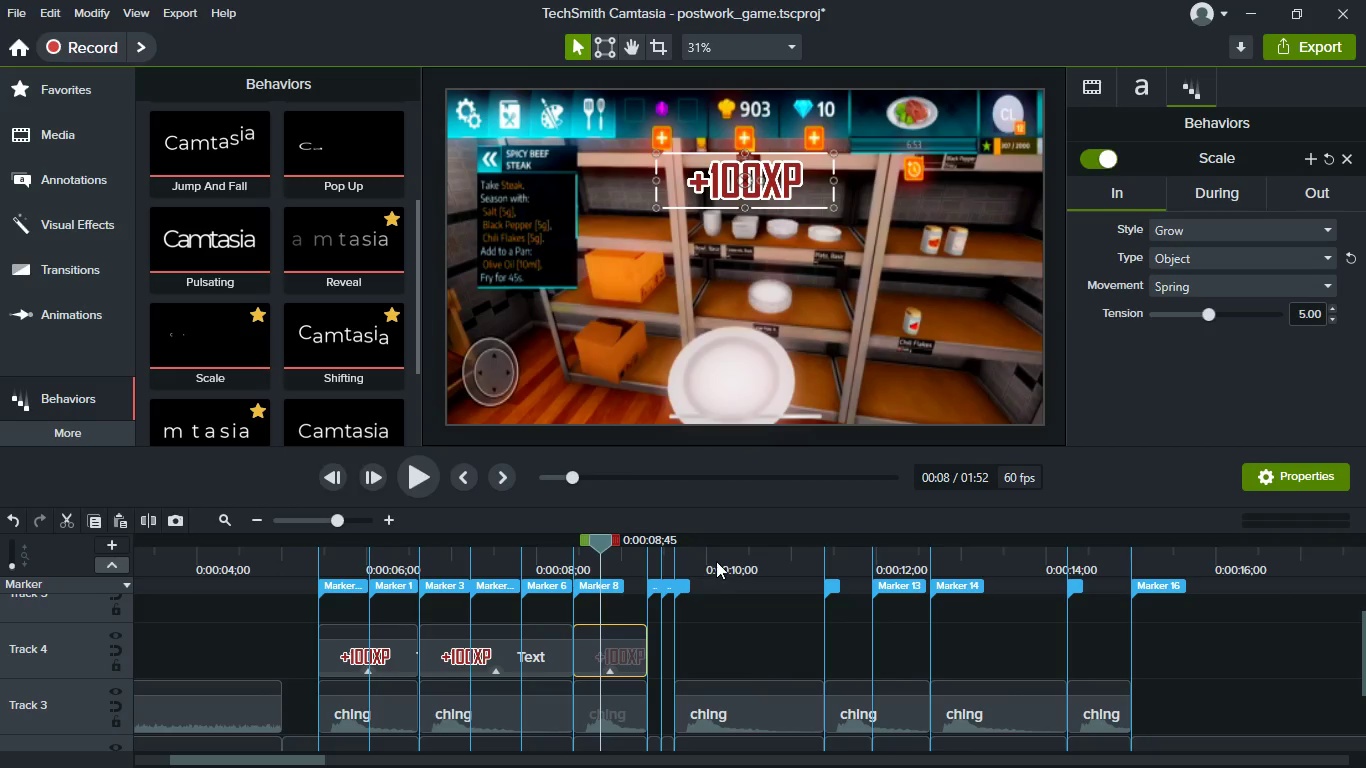 
left_click([701, 557])
 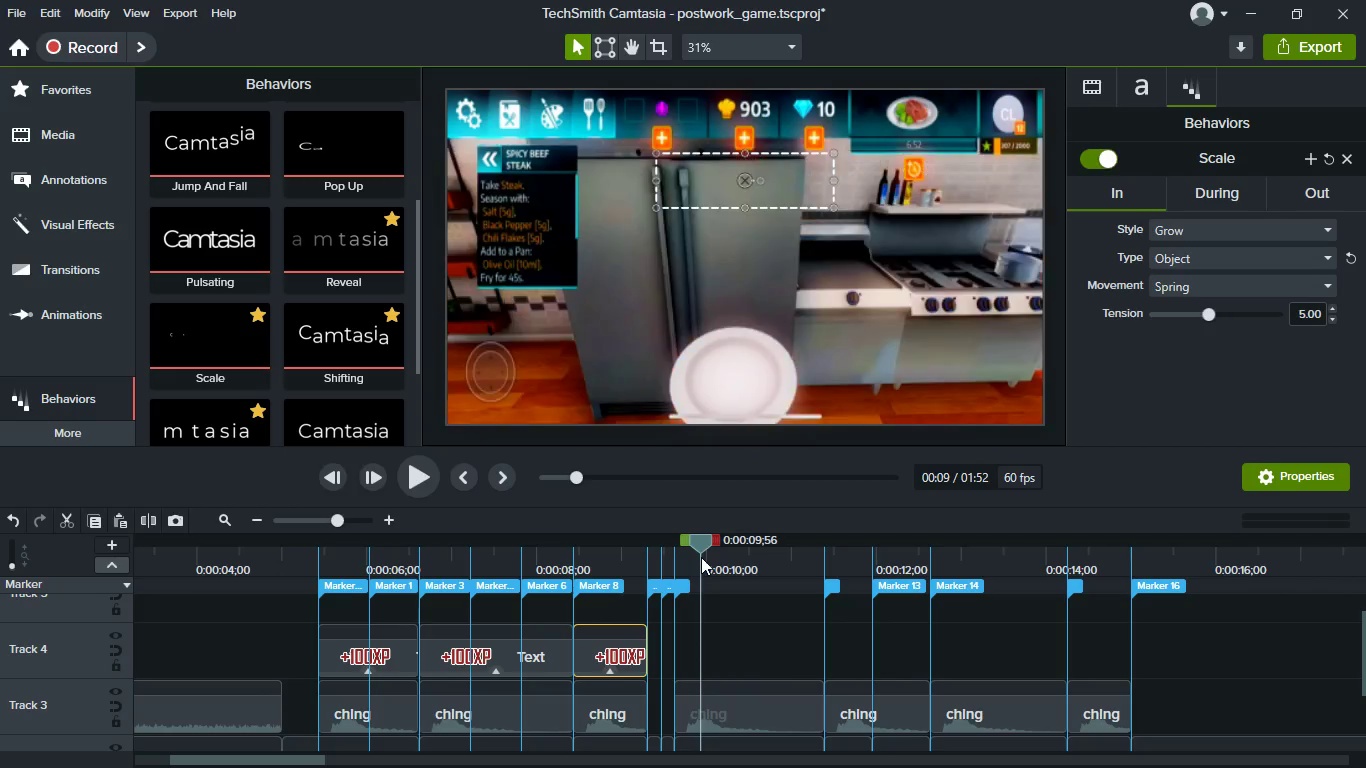 
key(Control+V)
 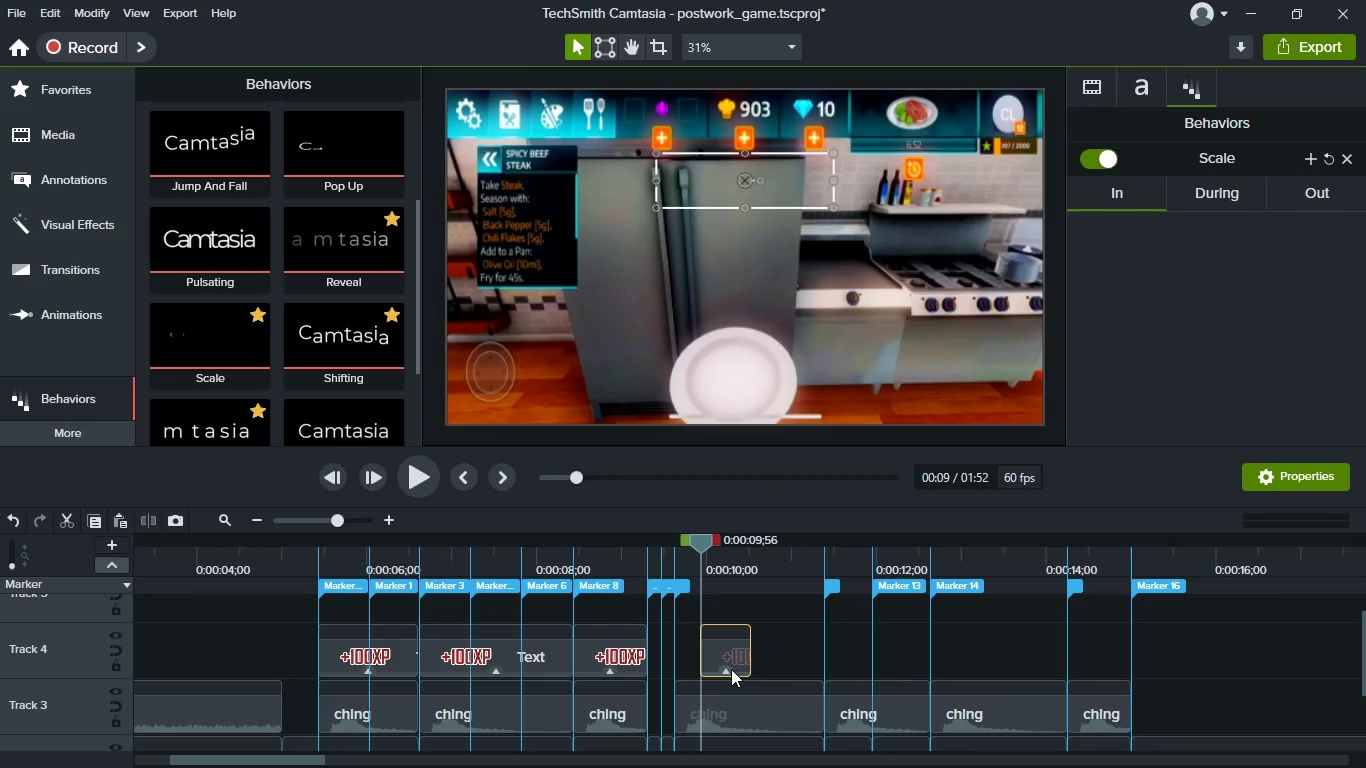 
left_click_drag(start_coordinate=[731, 666], to_coordinate=[704, 664])
 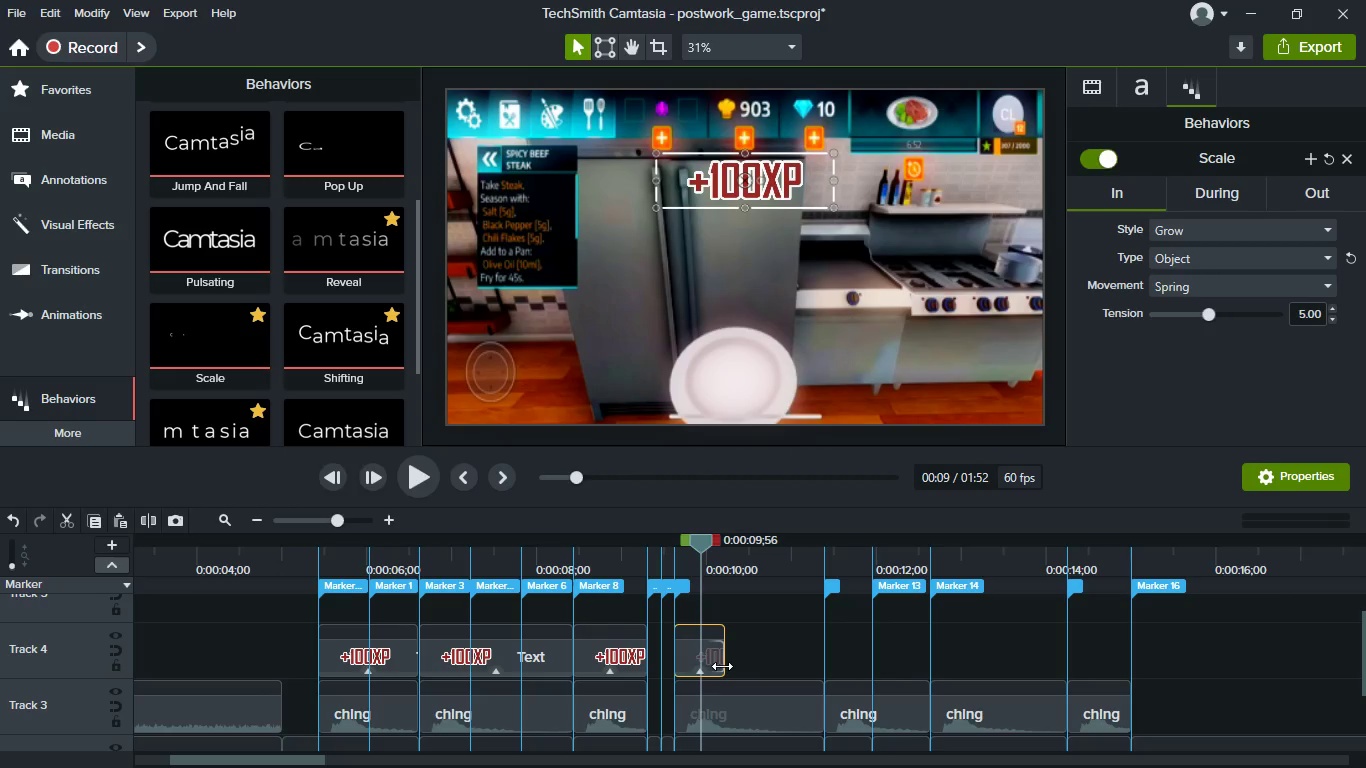 
left_click_drag(start_coordinate=[722, 666], to_coordinate=[778, 668])
 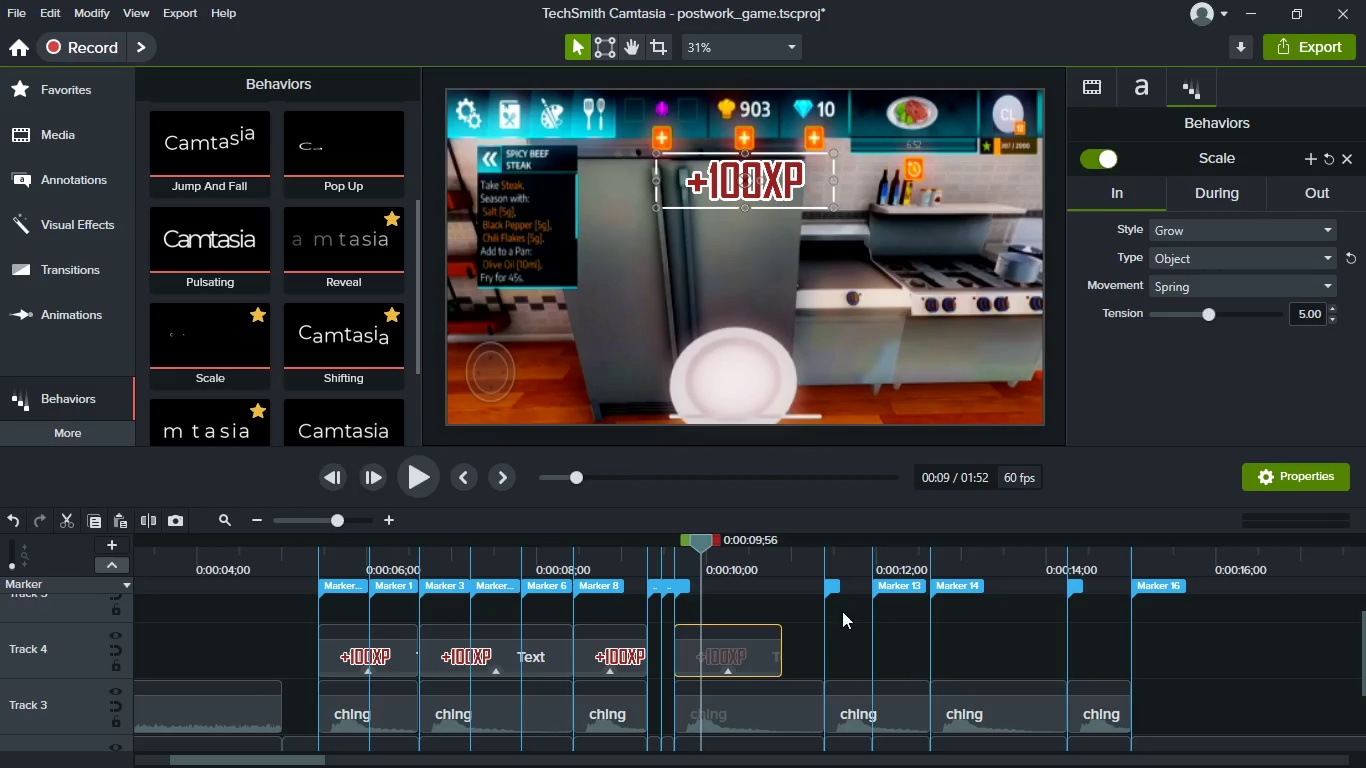 
wait(5.31)
 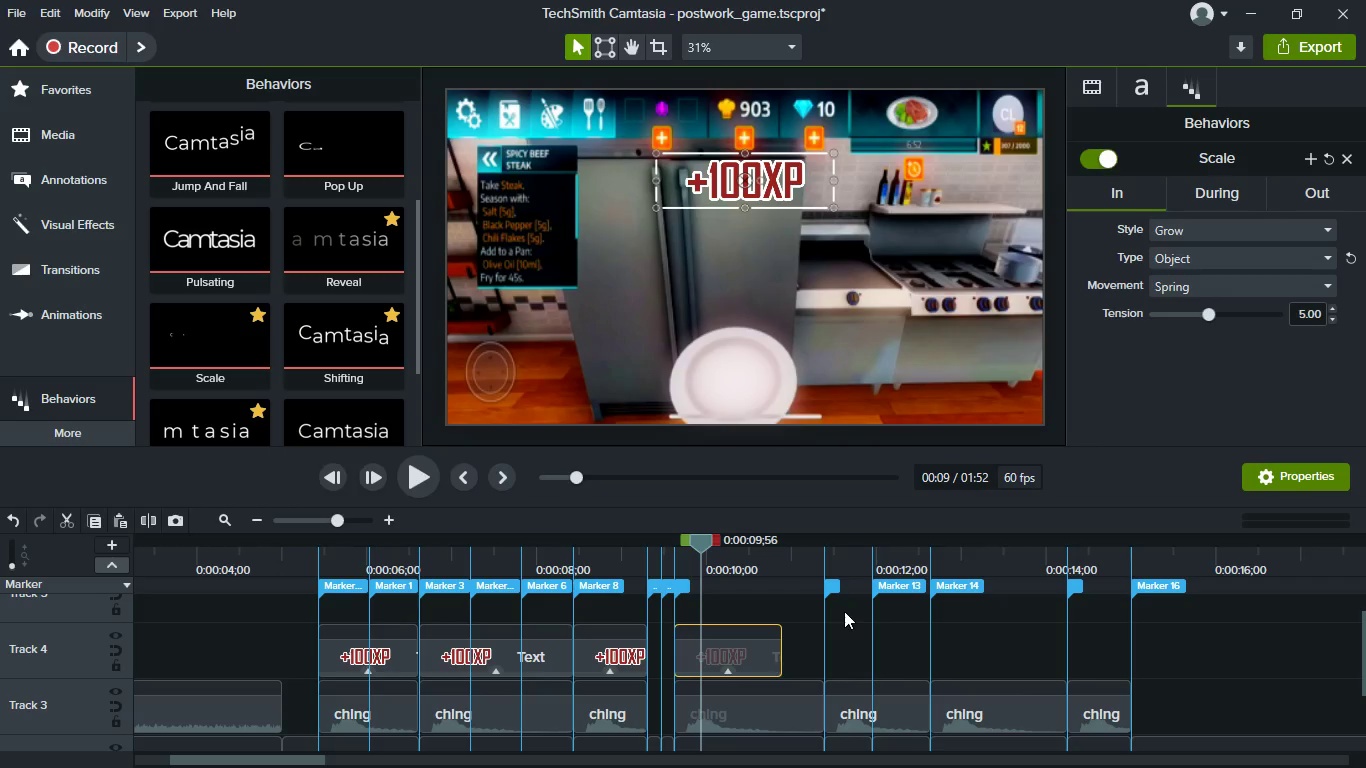 
left_click_drag(start_coordinate=[778, 658], to_coordinate=[832, 660])
 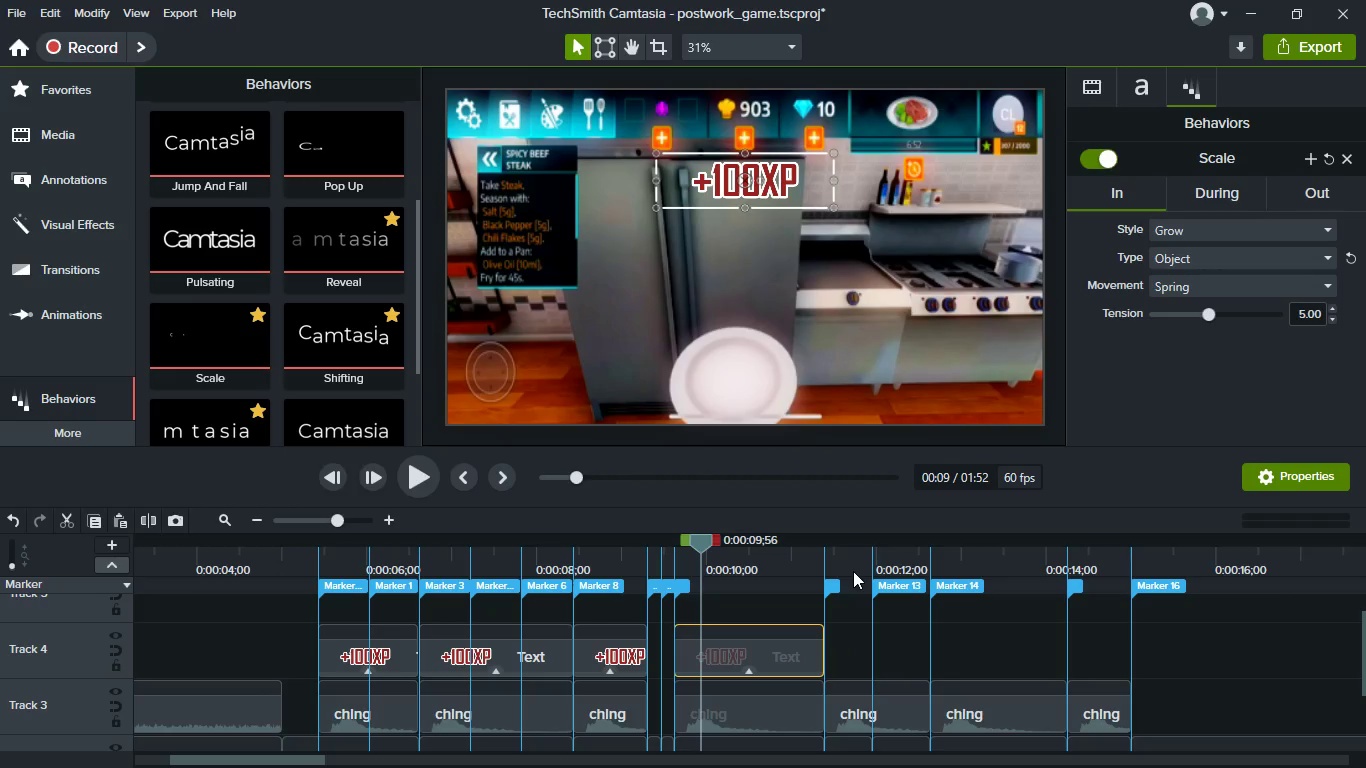 
left_click([853, 571])
 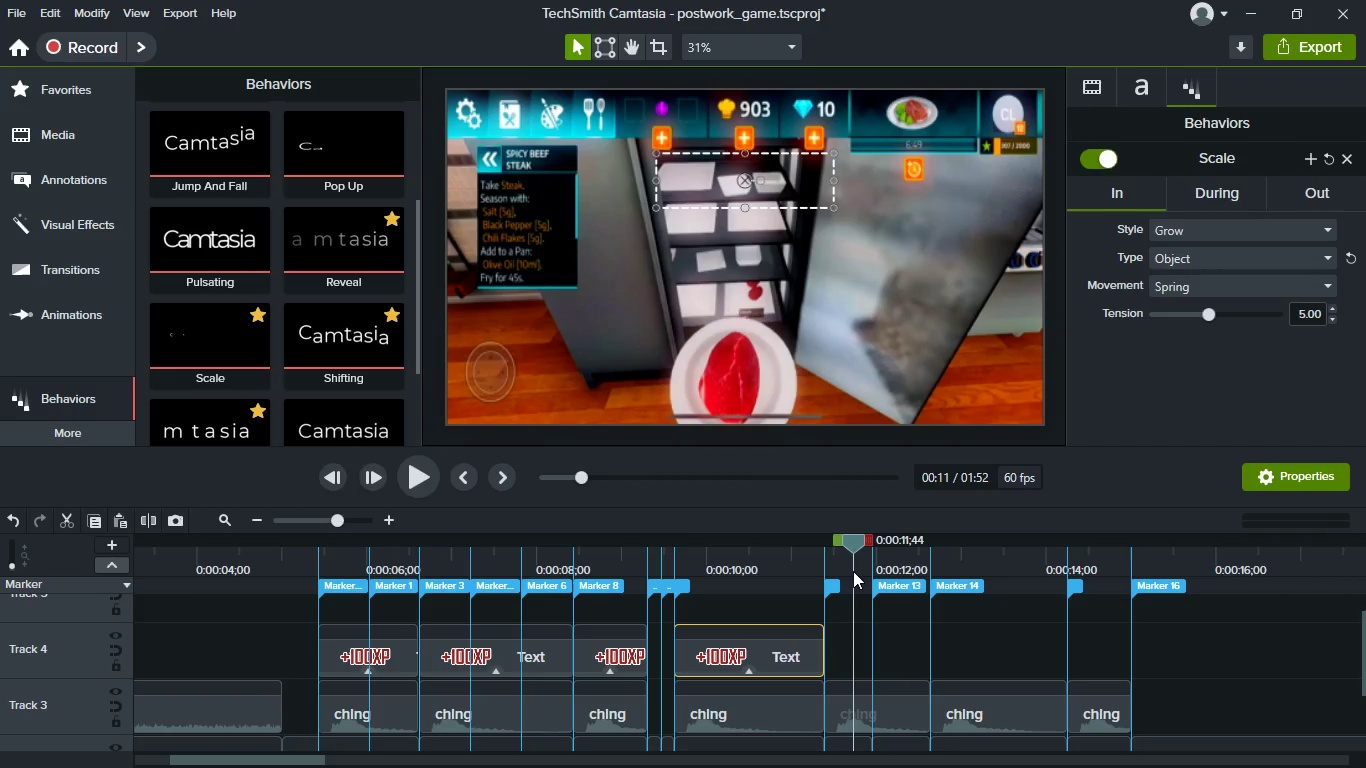 
key(Control+V)
 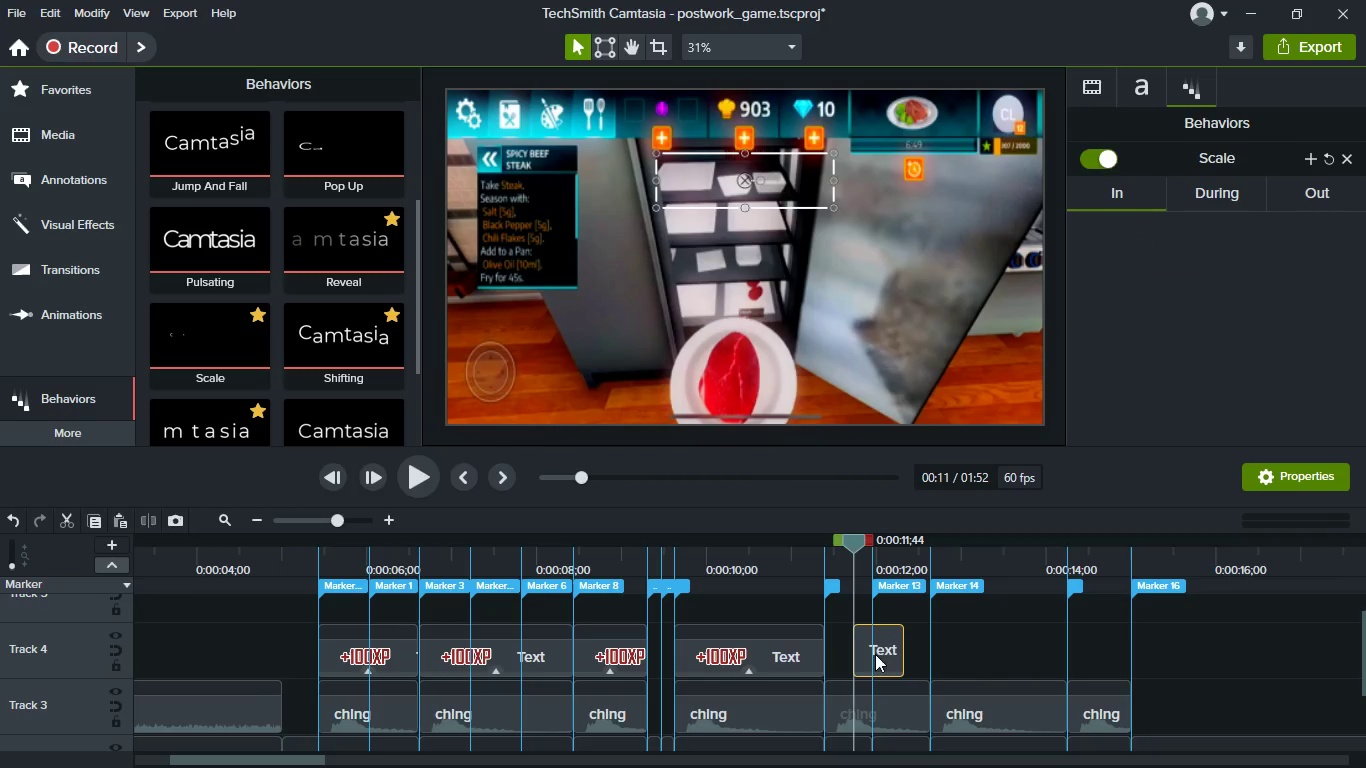 
left_click_drag(start_coordinate=[873, 656], to_coordinate=[838, 654])
 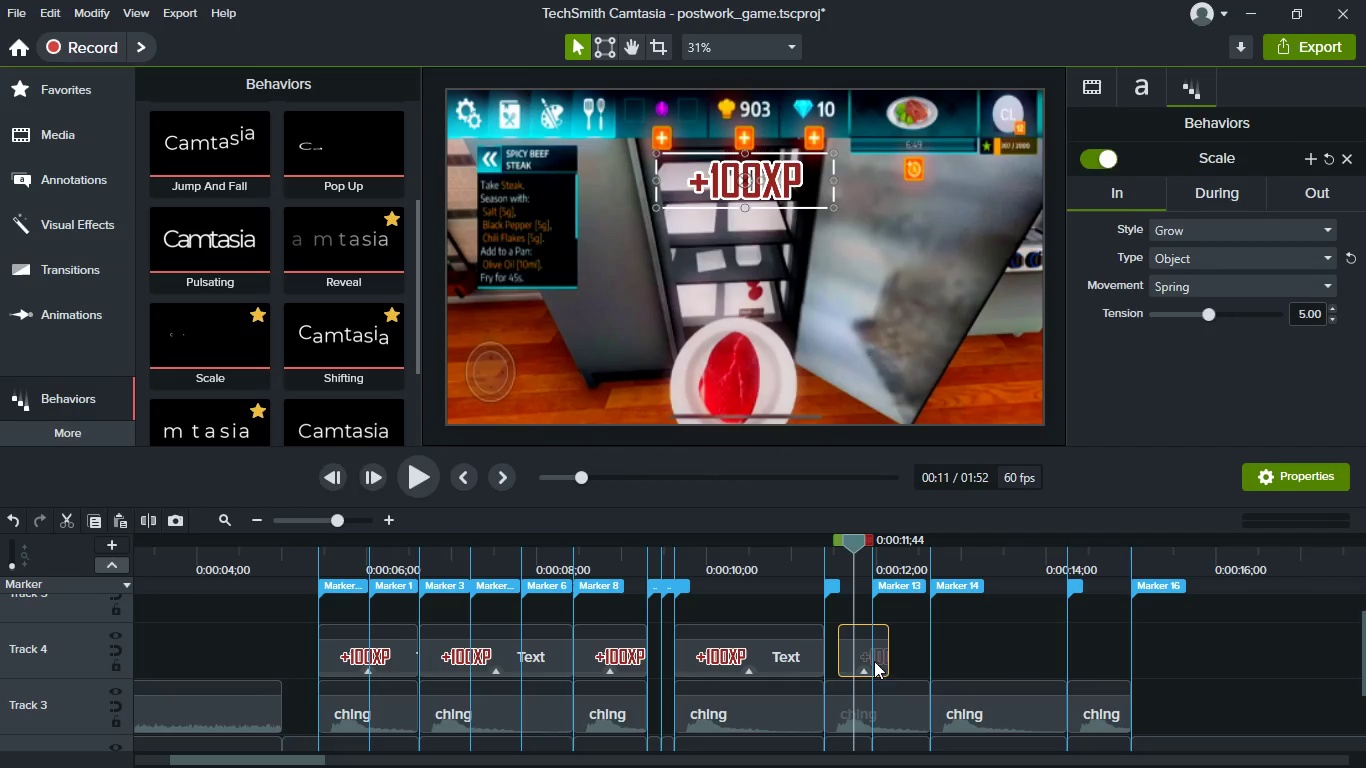 
left_click_drag(start_coordinate=[867, 661], to_coordinate=[842, 657])
 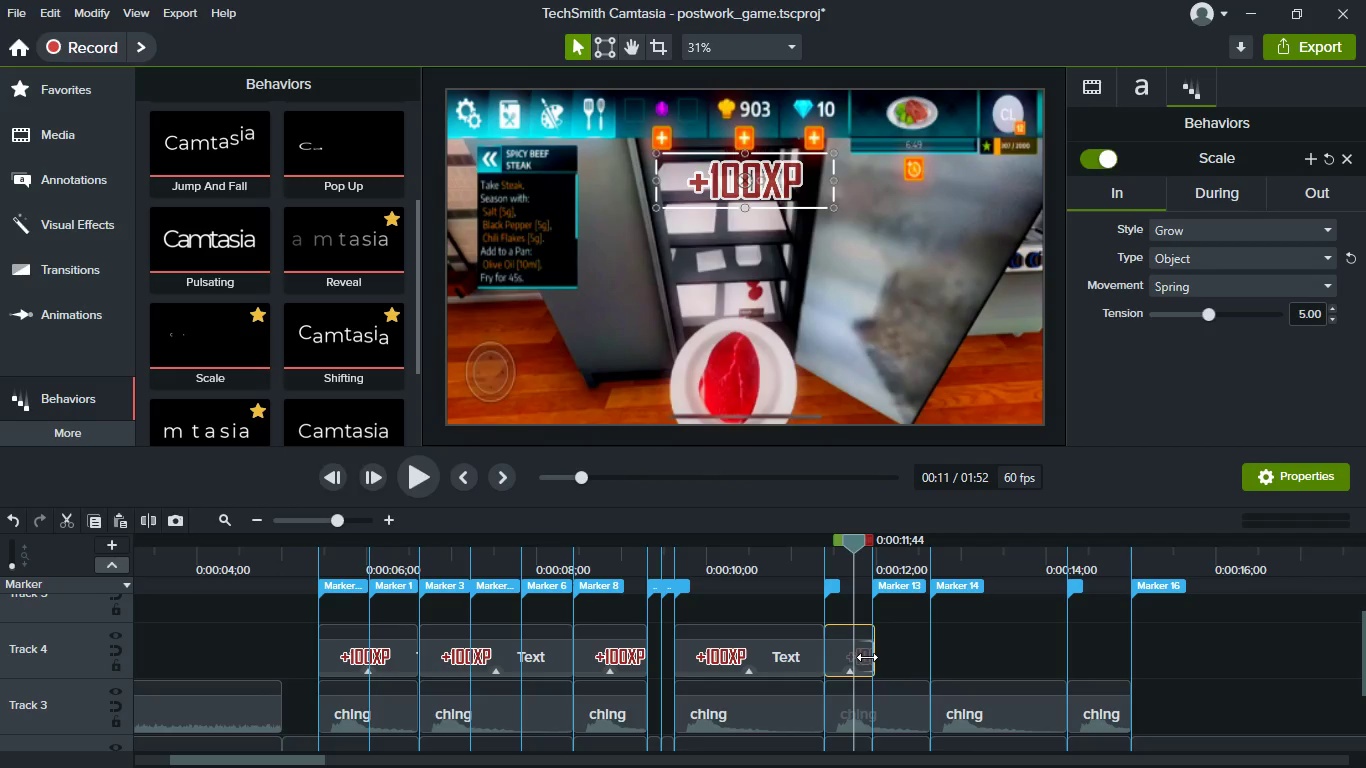 
left_click_drag(start_coordinate=[867, 657], to_coordinate=[933, 665])
 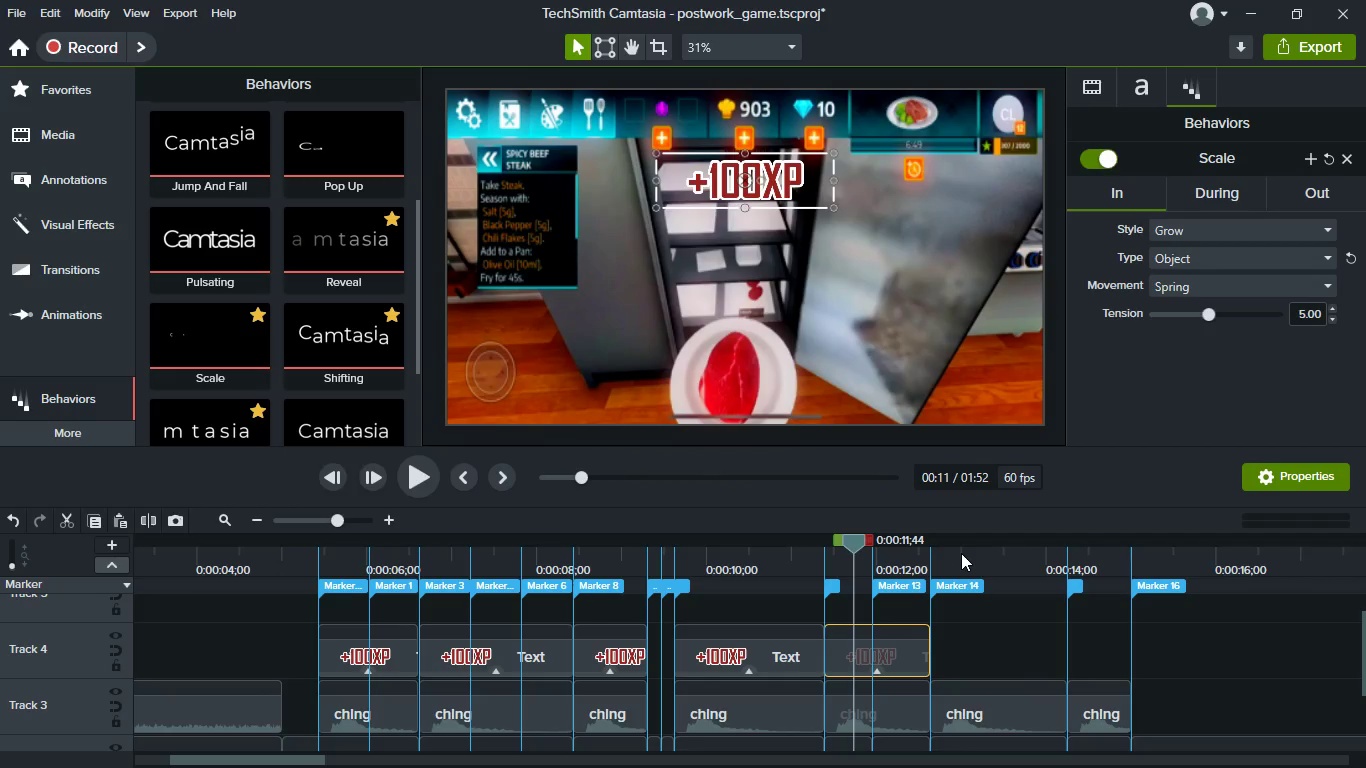 
left_click([947, 554])
 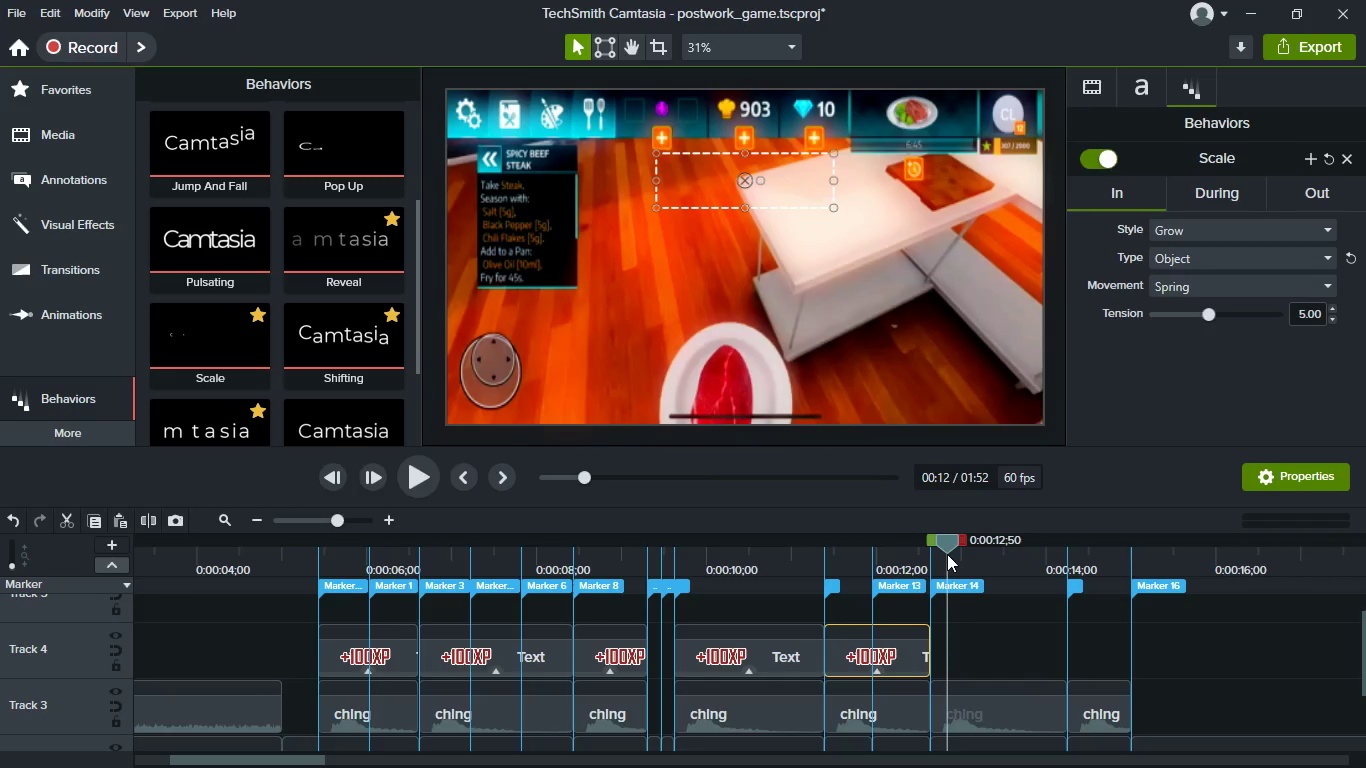 
key(Control+V)
 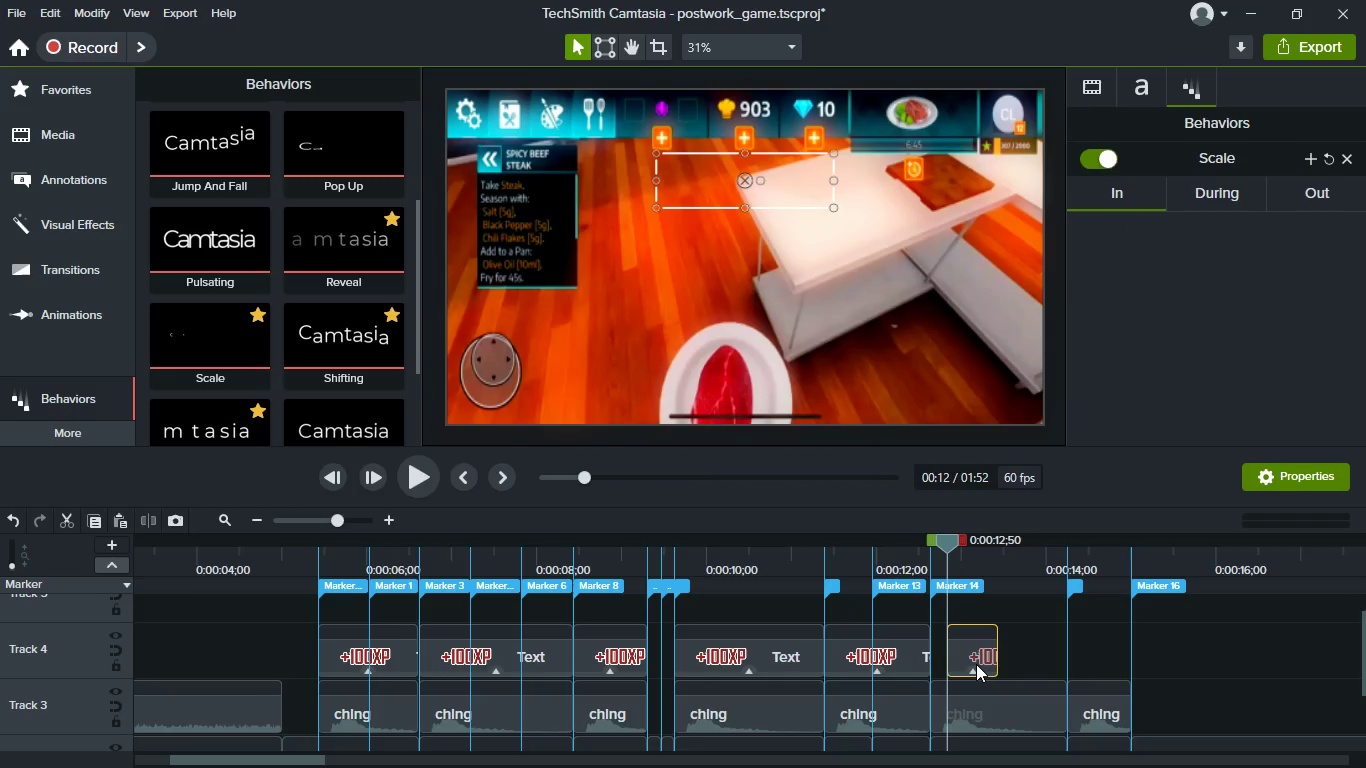 
left_click_drag(start_coordinate=[976, 664], to_coordinate=[928, 658])
 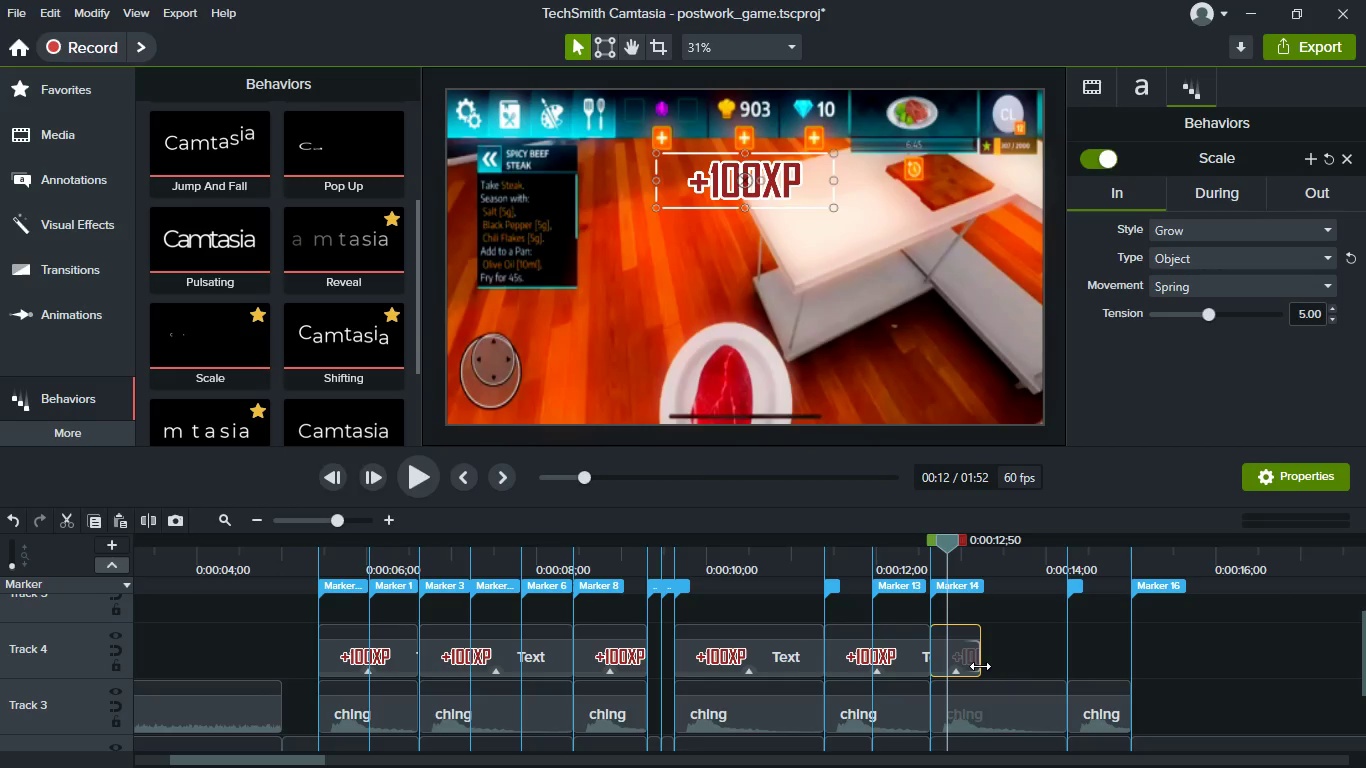 
left_click_drag(start_coordinate=[980, 666], to_coordinate=[1068, 663])
 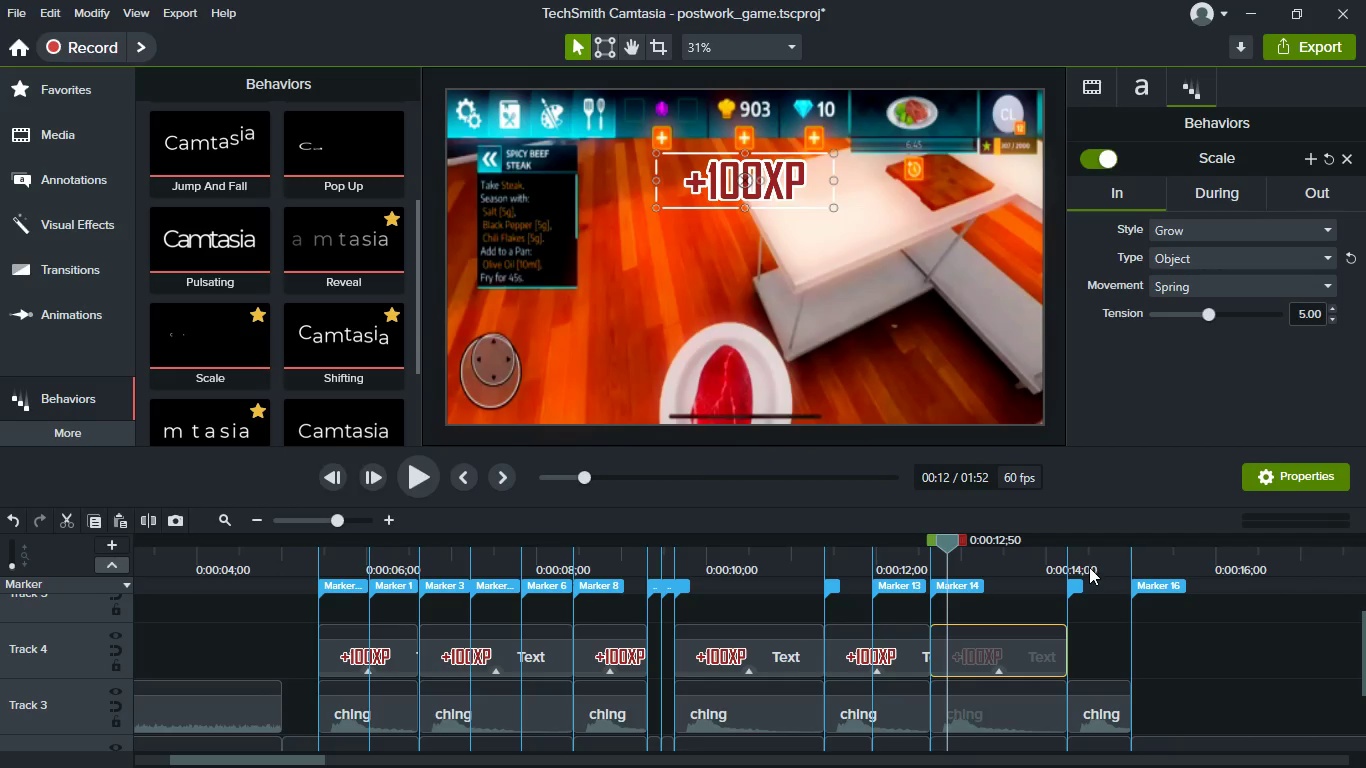 
left_click([1089, 567])
 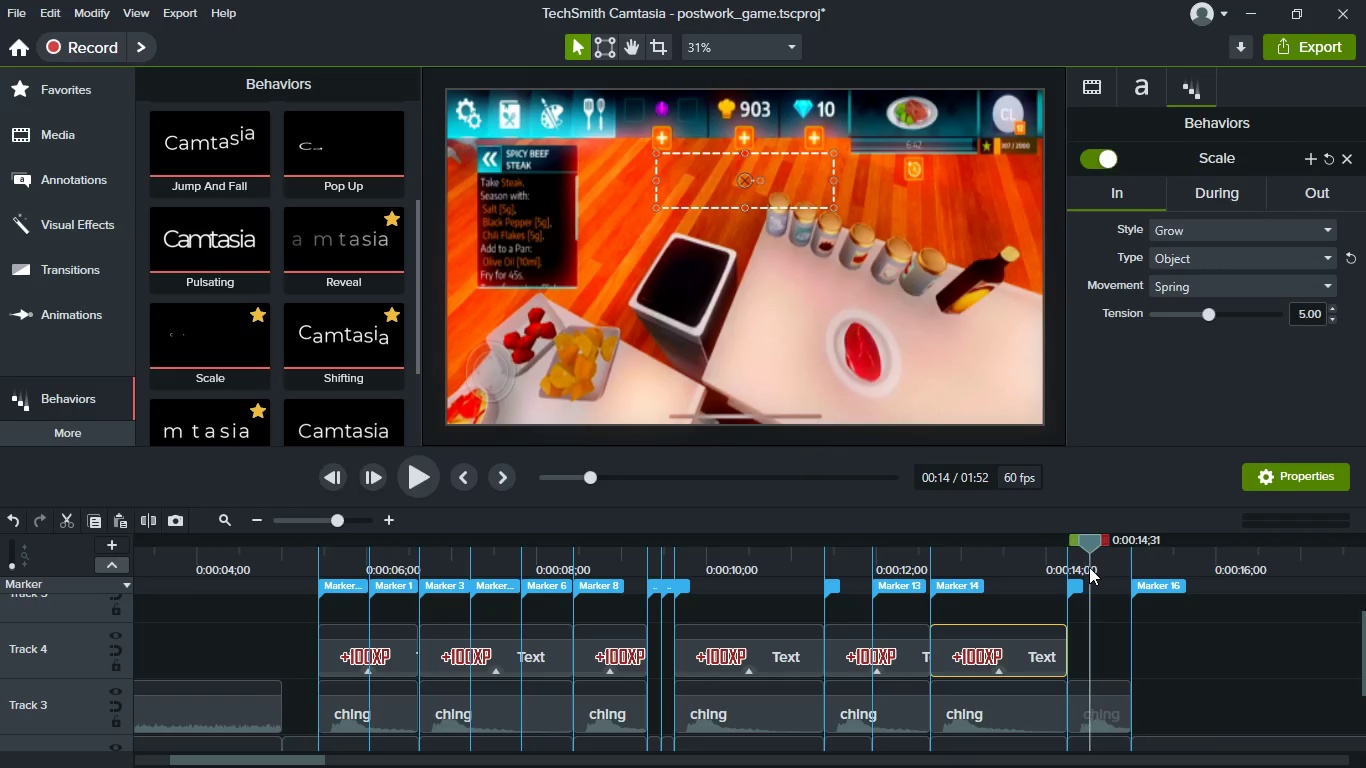 
key(Control+V)
 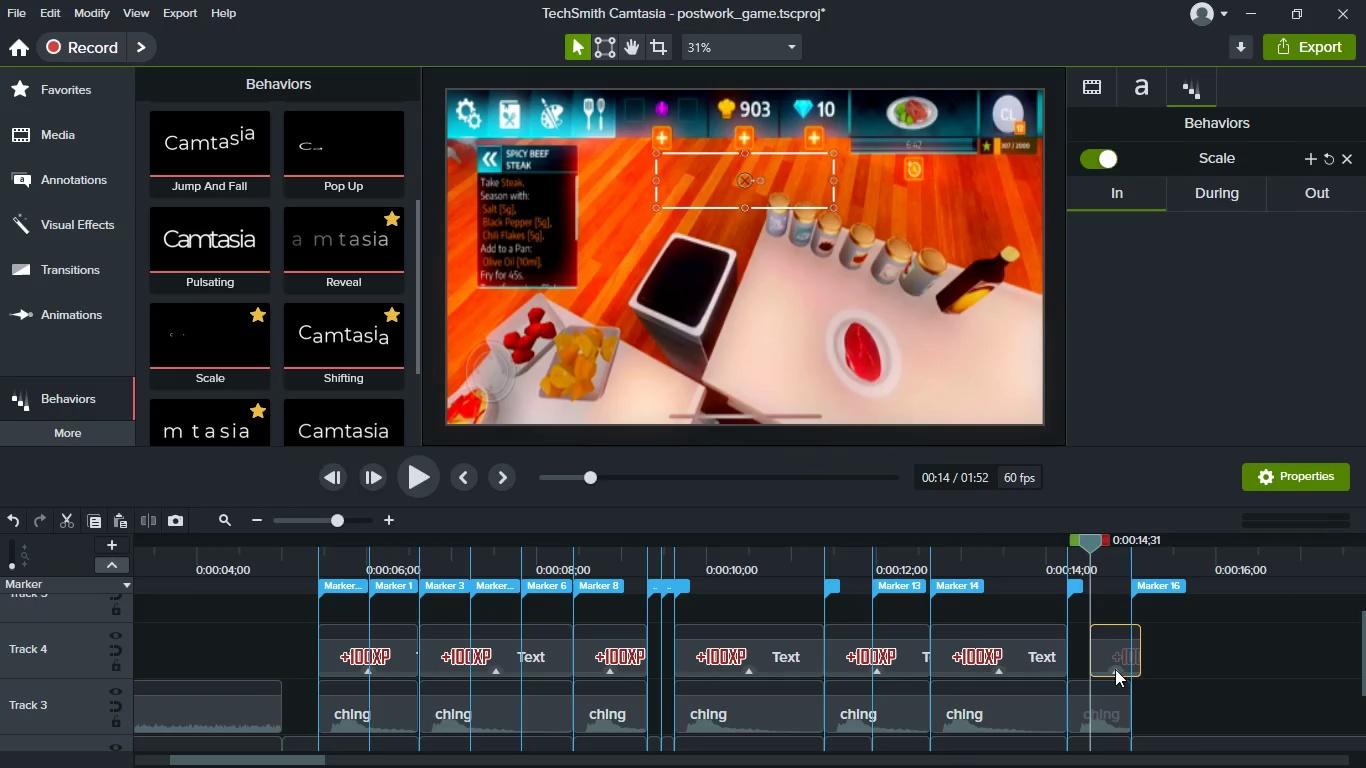 
left_click_drag(start_coordinate=[1114, 668], to_coordinate=[1064, 659])
 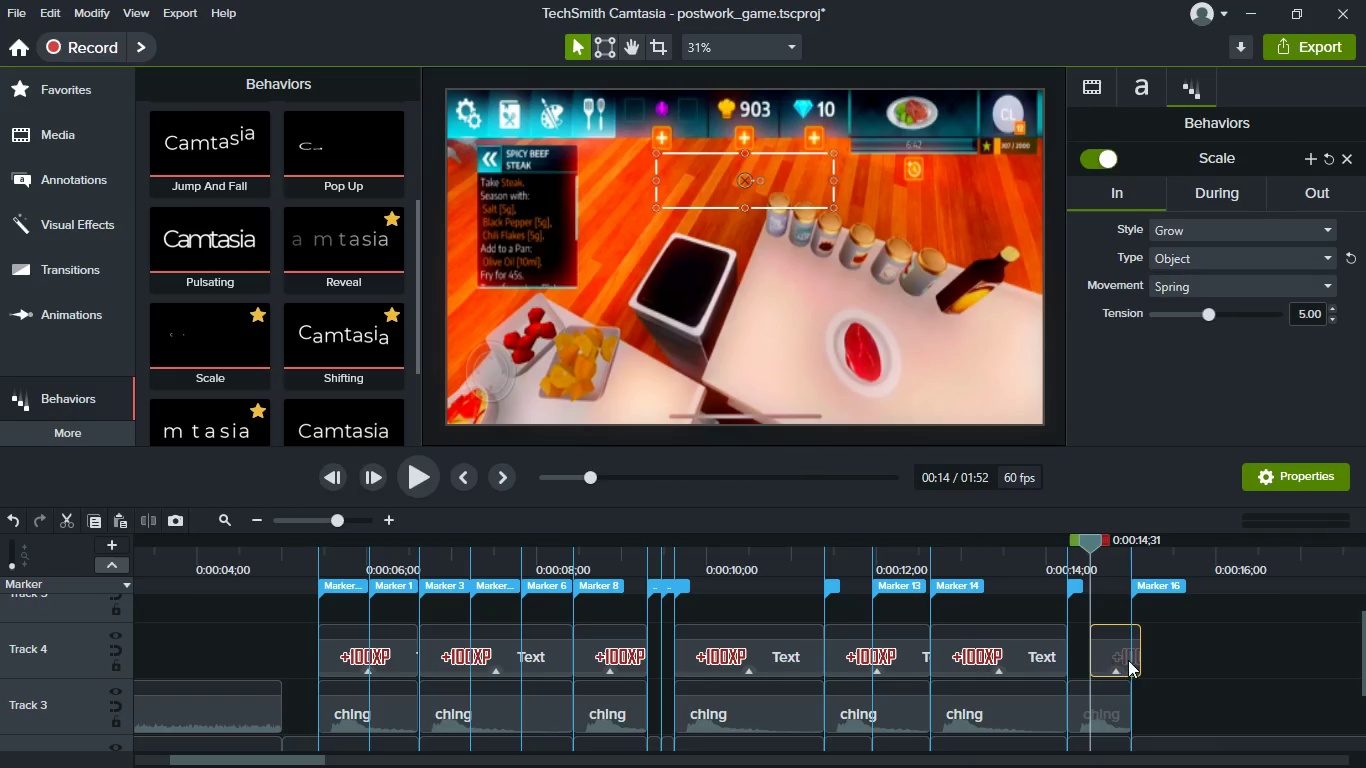 
left_click_drag(start_coordinate=[1128, 660], to_coordinate=[1083, 652])
 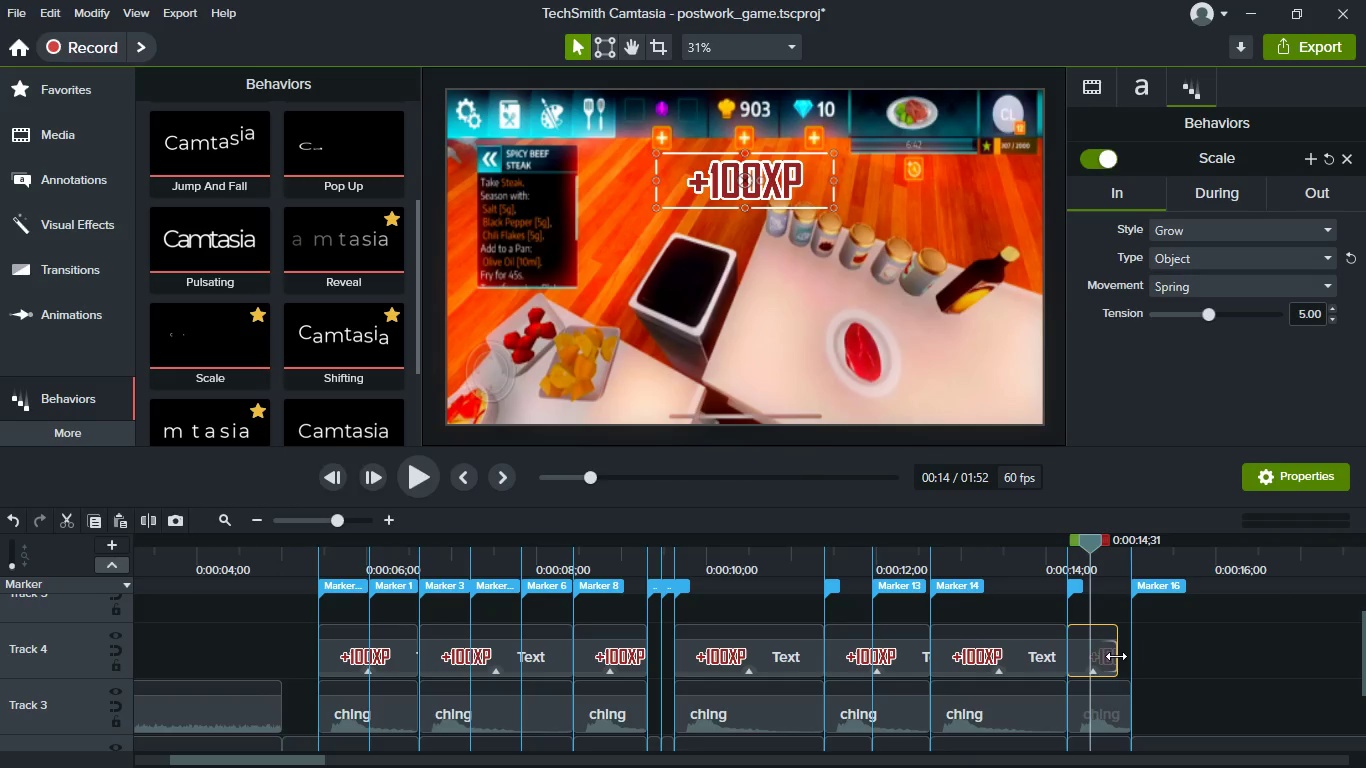 
left_click_drag(start_coordinate=[1116, 656], to_coordinate=[1126, 656])
 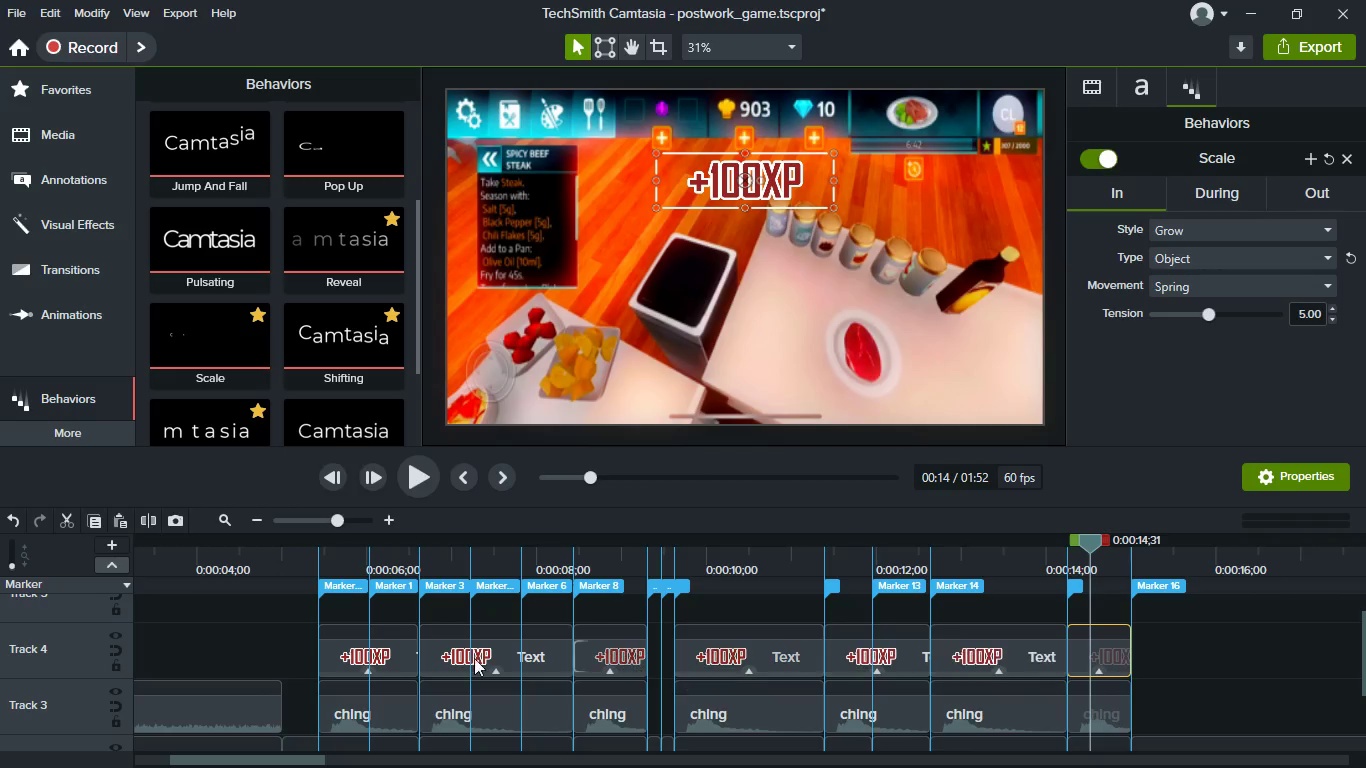 
hold_key(key=ControlLeft, duration=1.5)
left_click([339, 657])
 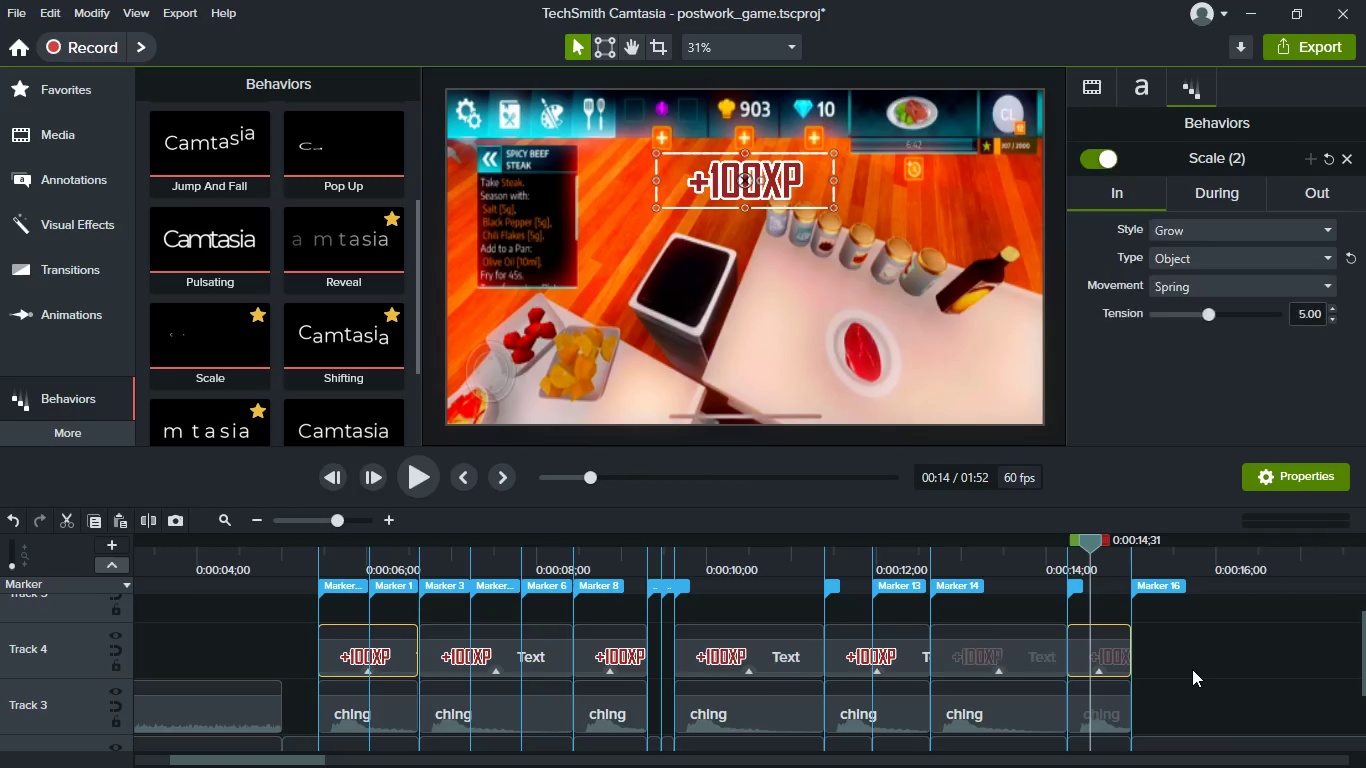 
left_click([1191, 656])
 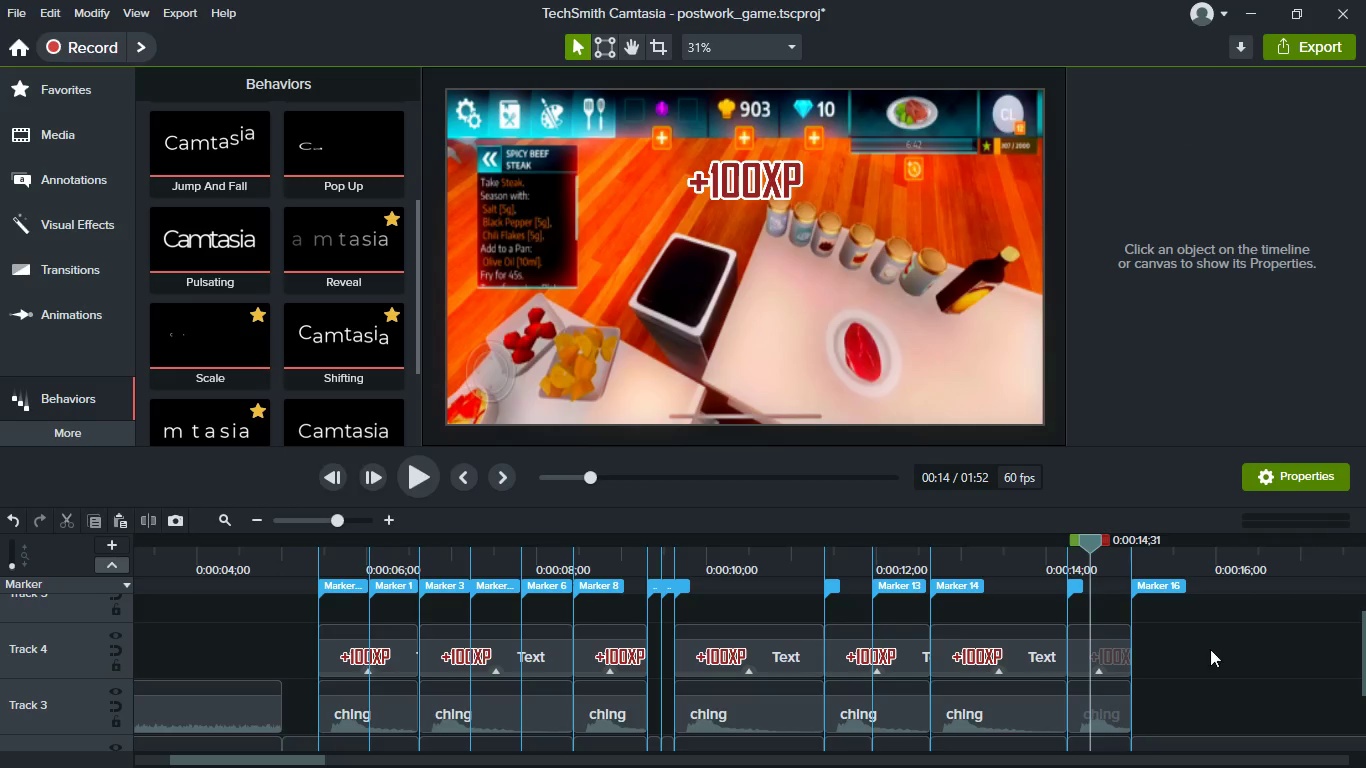 
left_click_drag(start_coordinate=[1215, 649], to_coordinate=[349, 643])
 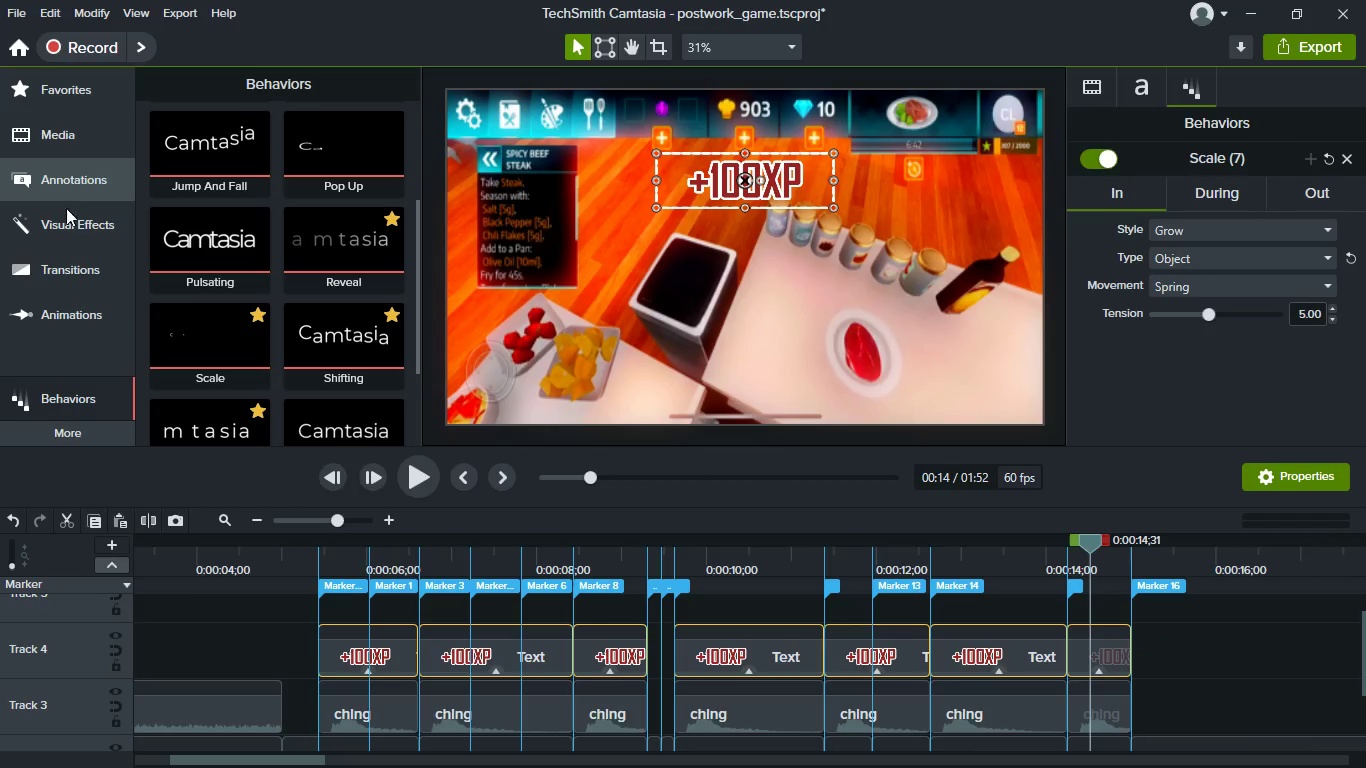 
left_click([69, 219])
 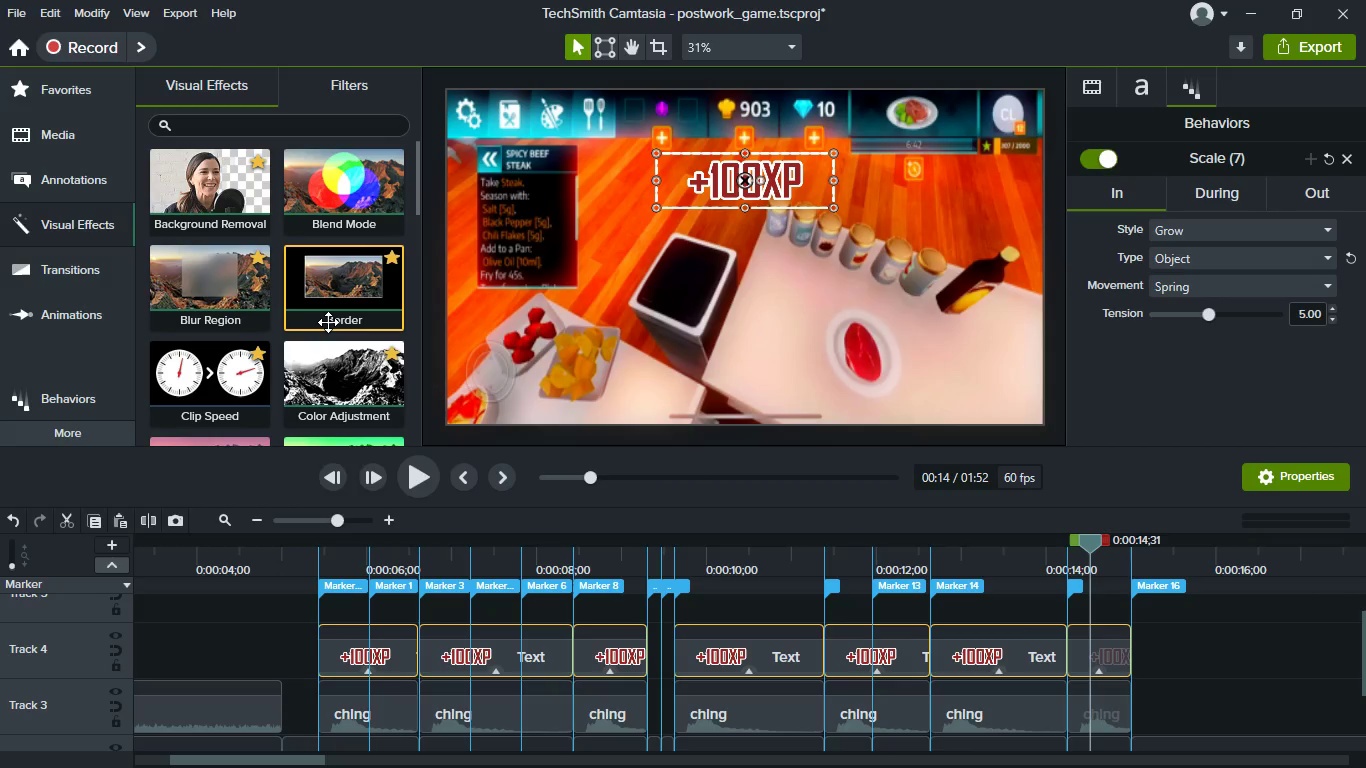 
scroll: coordinate [327, 327], scroll_direction: down, amount: 5.0
 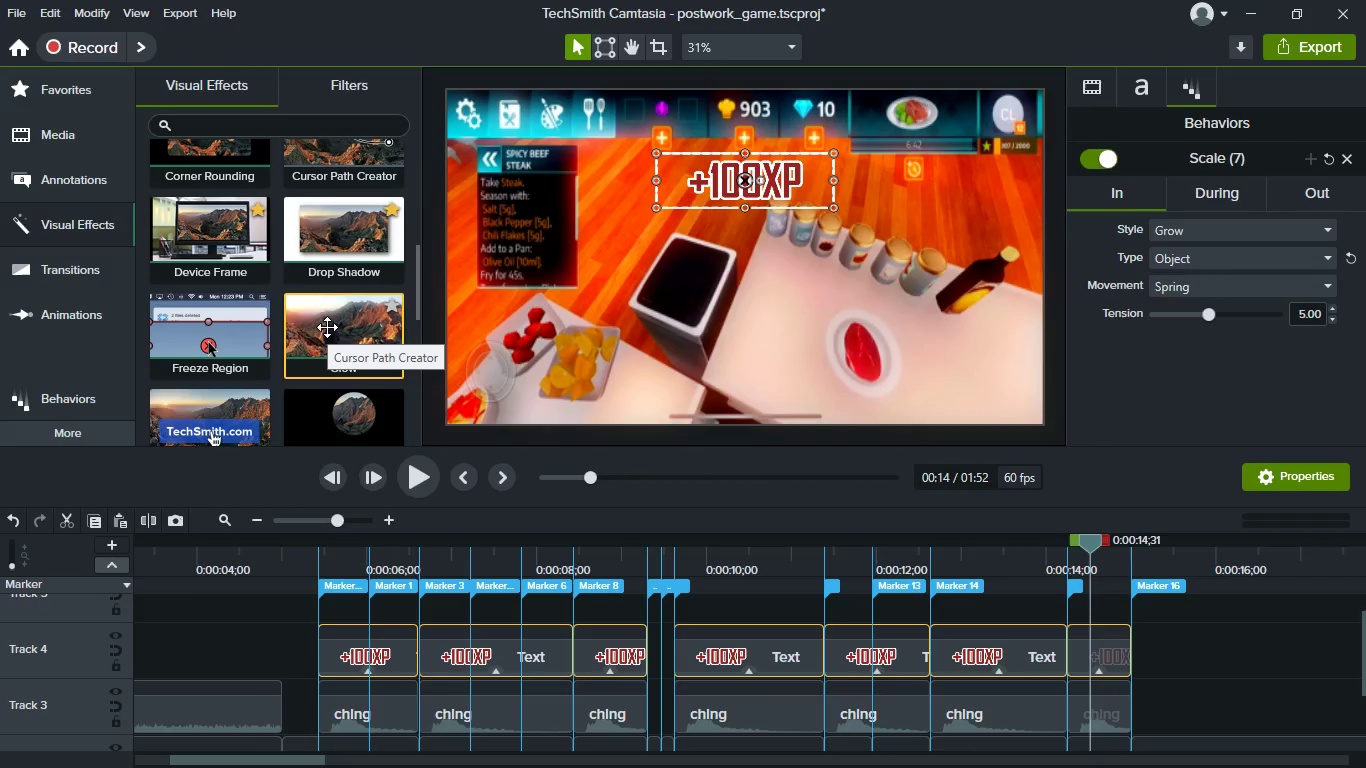 
left_click_drag(start_coordinate=[327, 327], to_coordinate=[540, 642])
 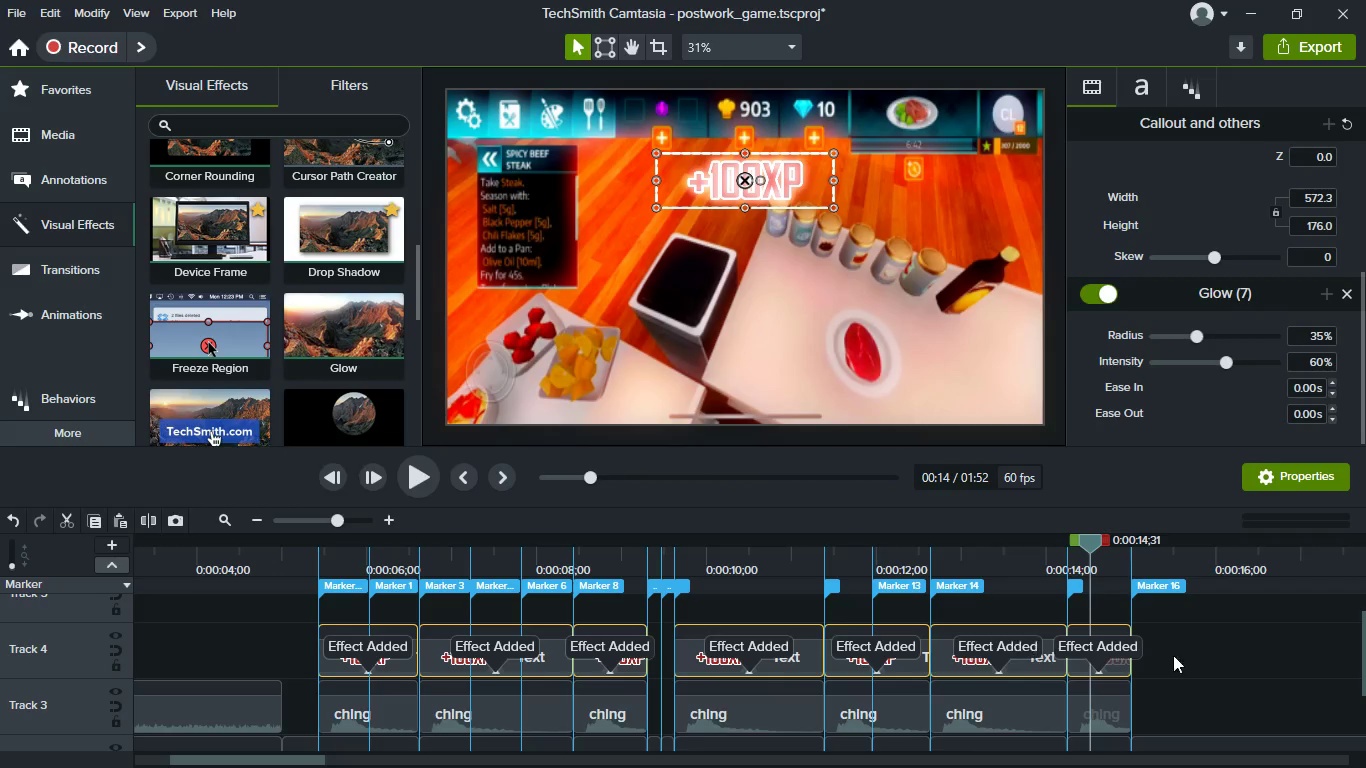 
left_click([1229, 656])
 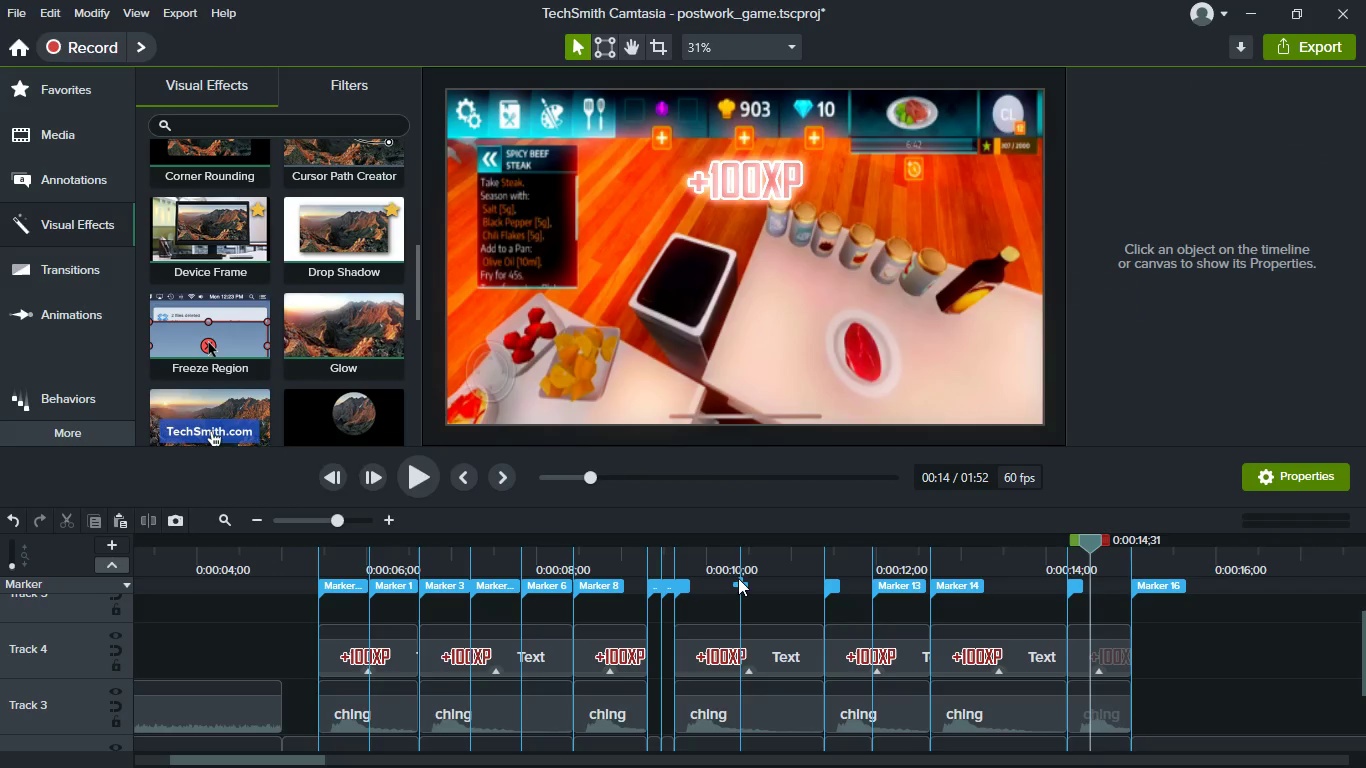 
left_click([736, 571])
 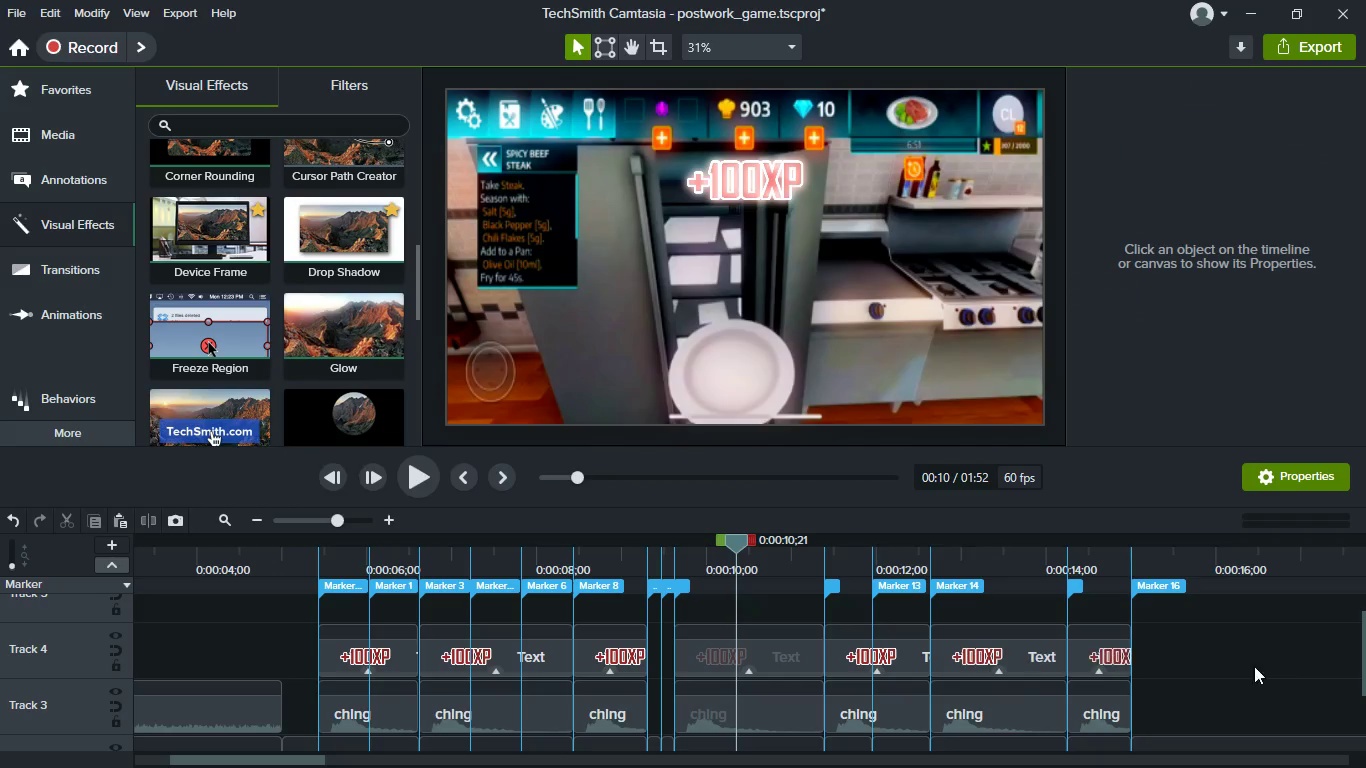 
left_click([1292, 676])
 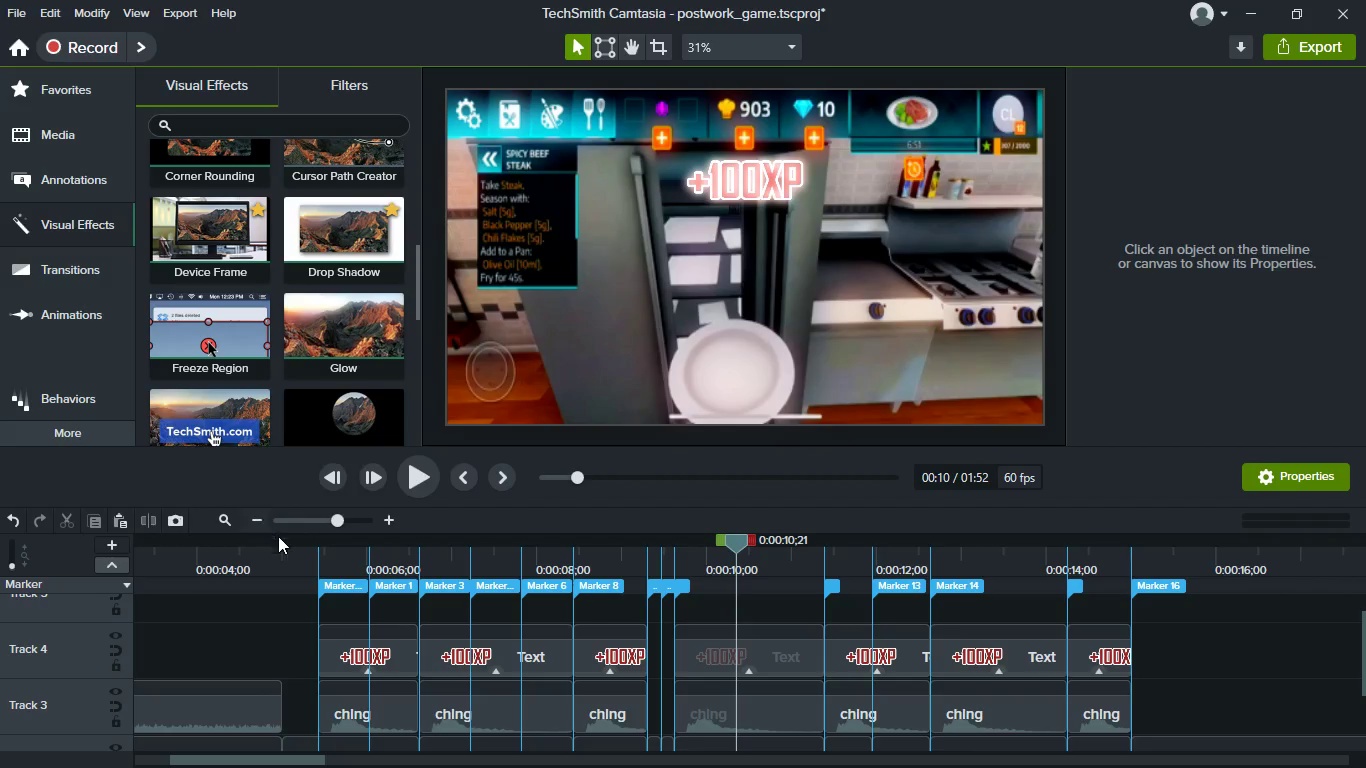 
left_click([280, 551])
 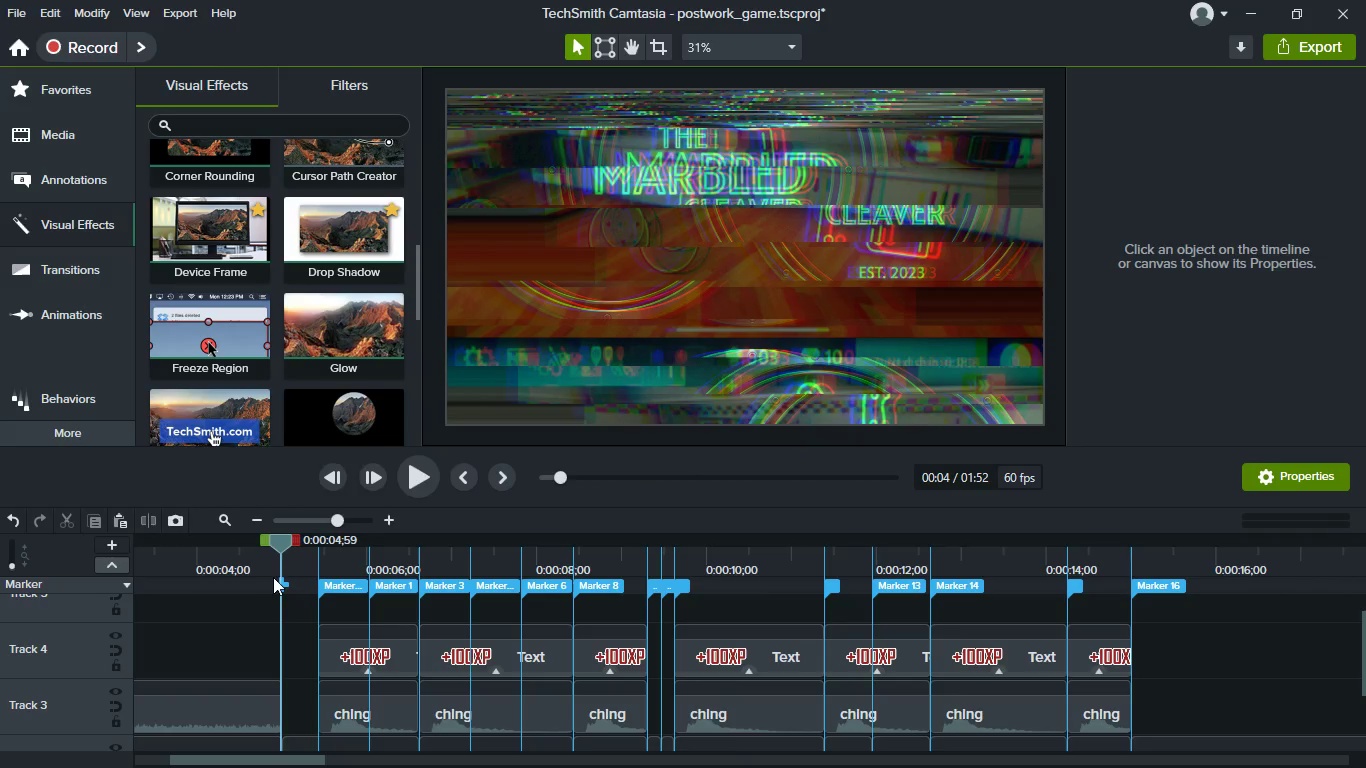 
double_click([269, 581])
 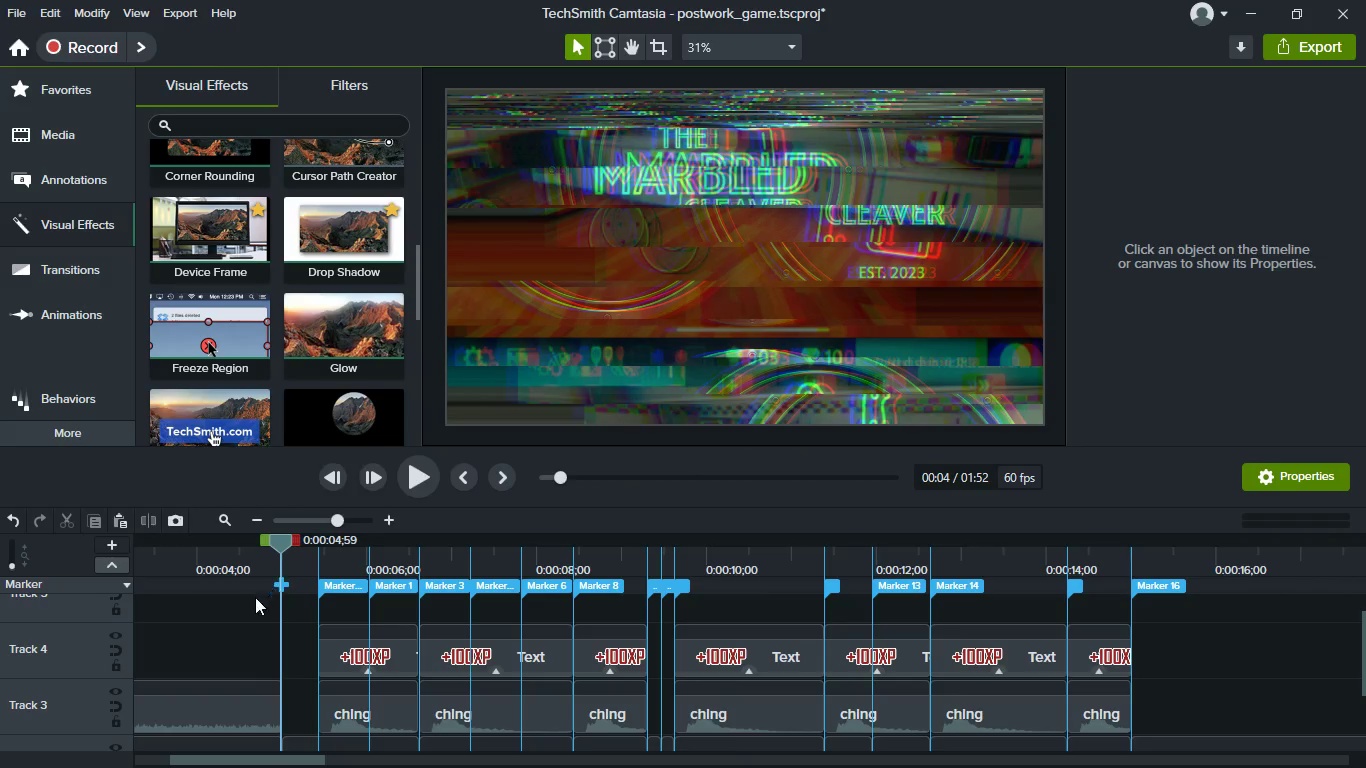 
triple_click([262, 586])
 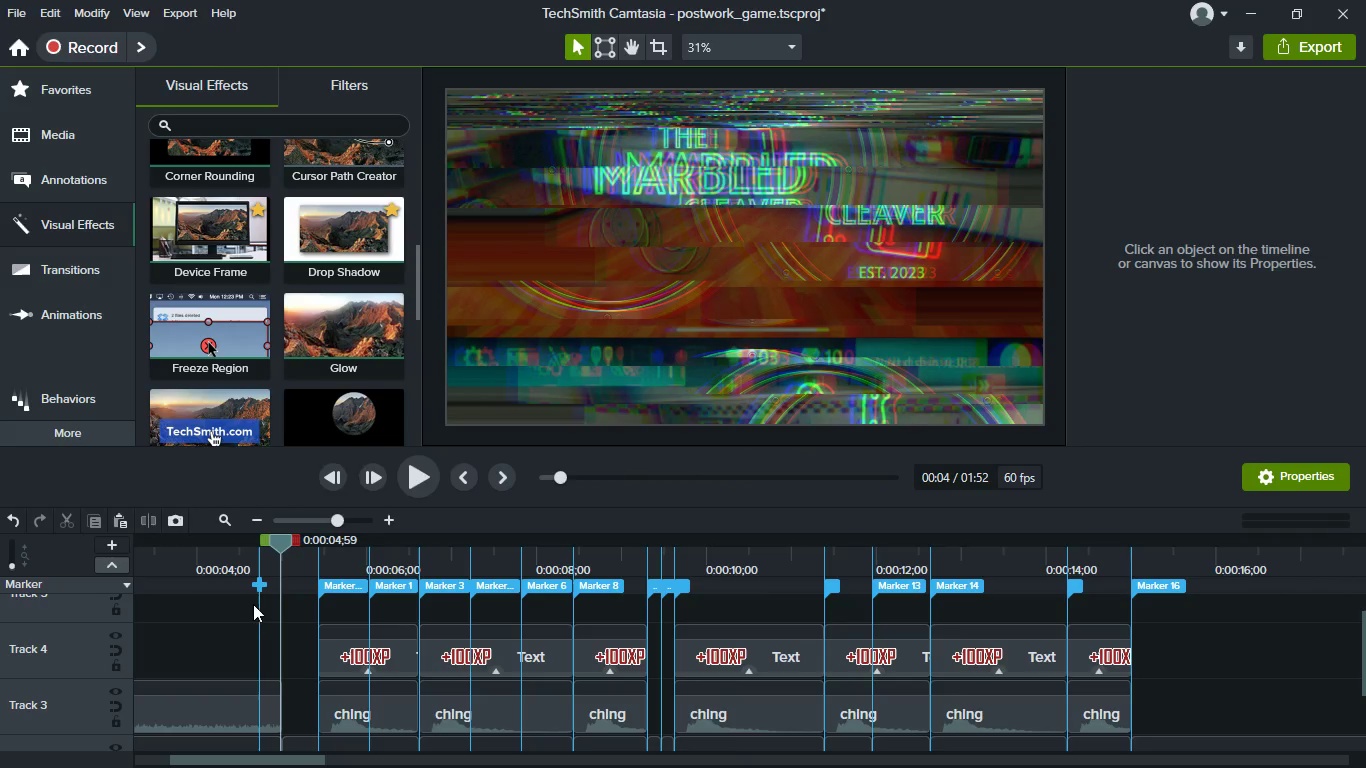 
triple_click([259, 587])
 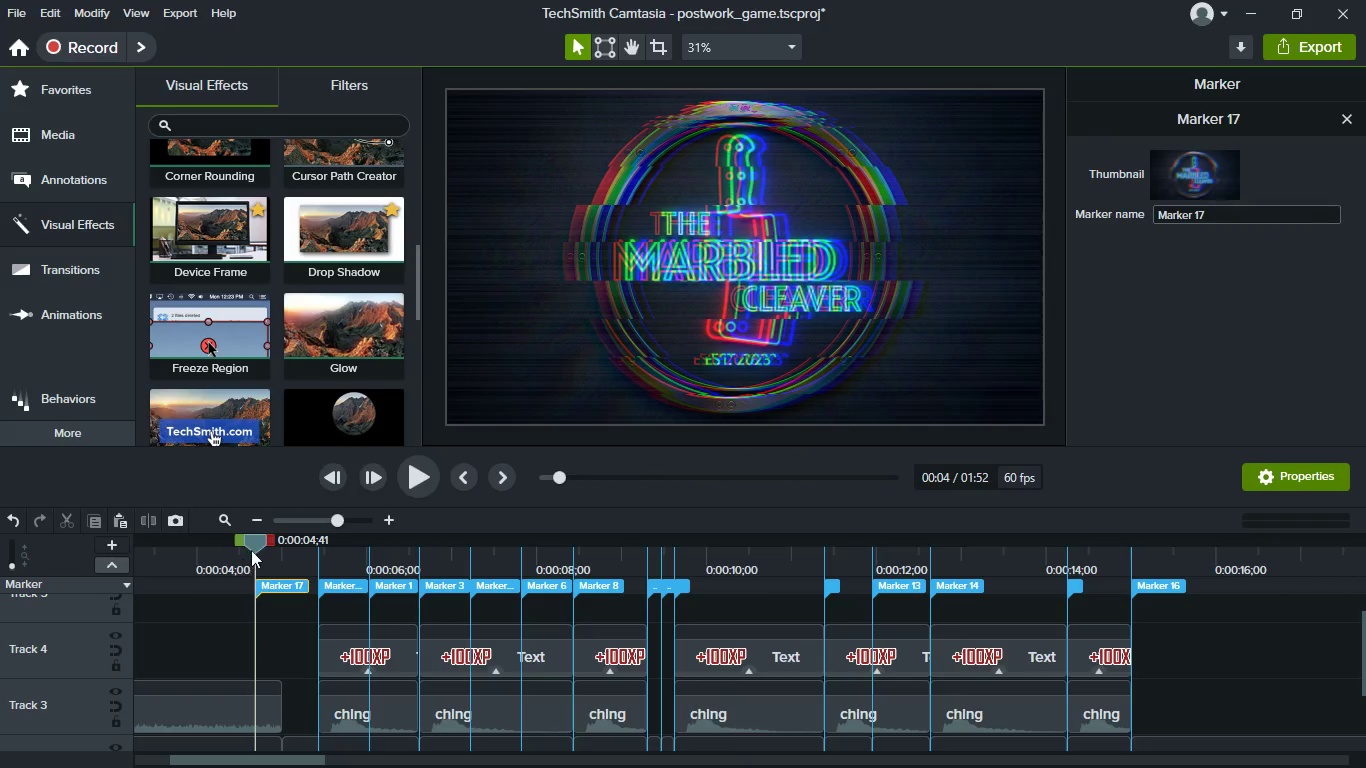 
left_click([294, 549])
 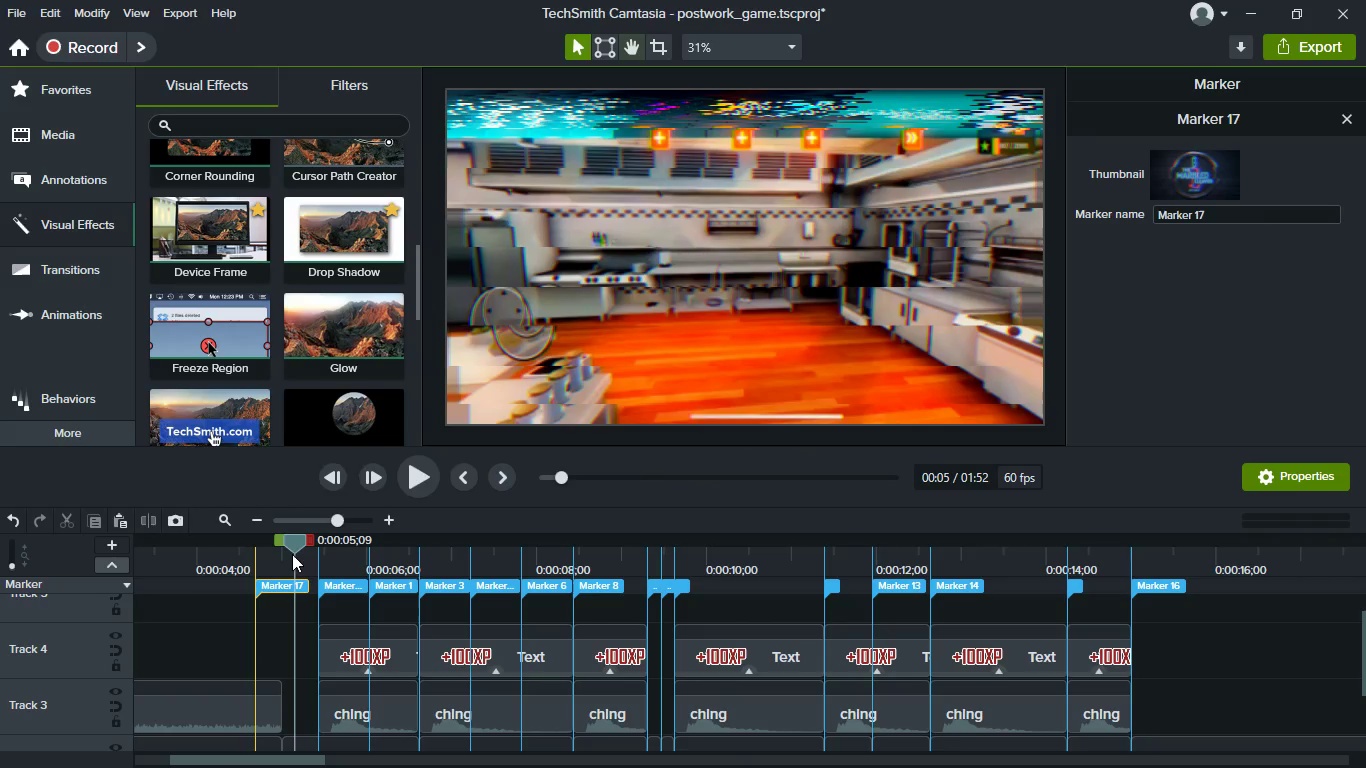 
key(Space)
 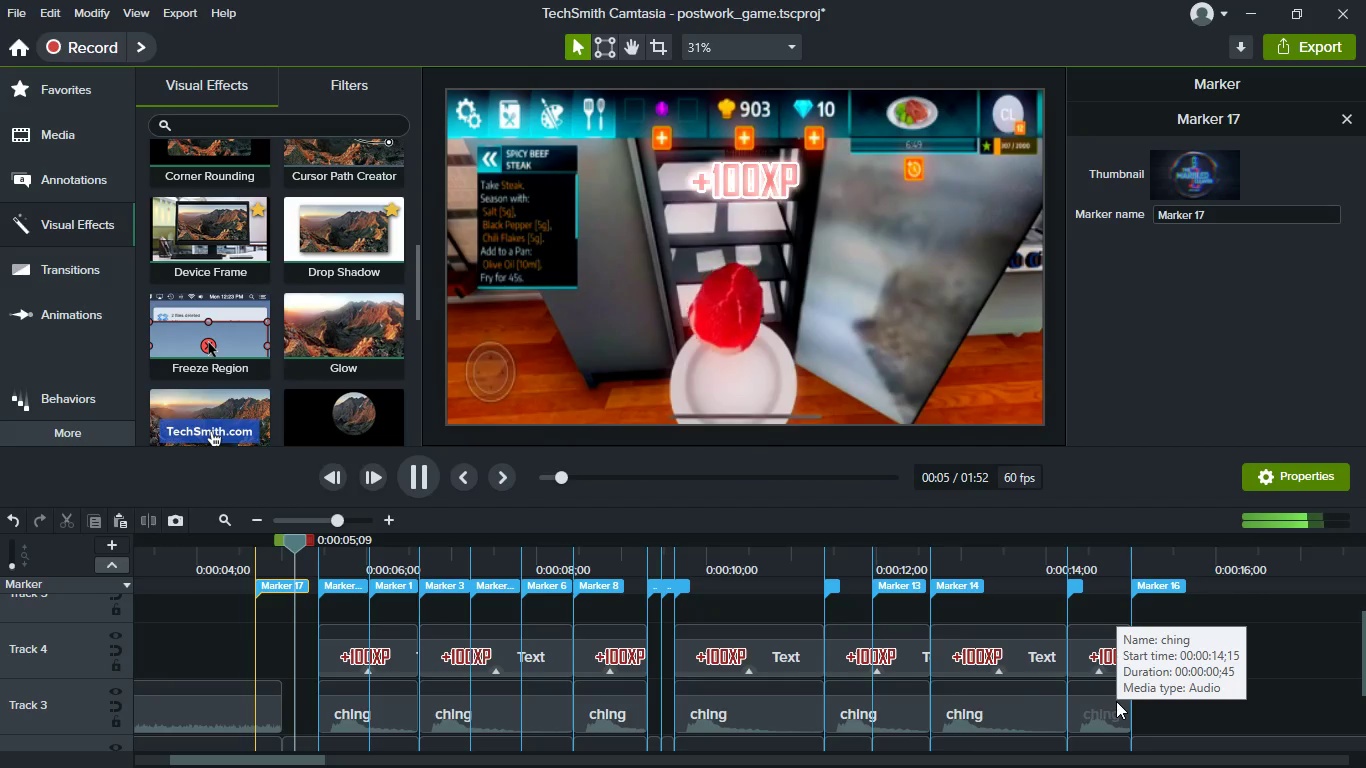 
wait(11.92)
 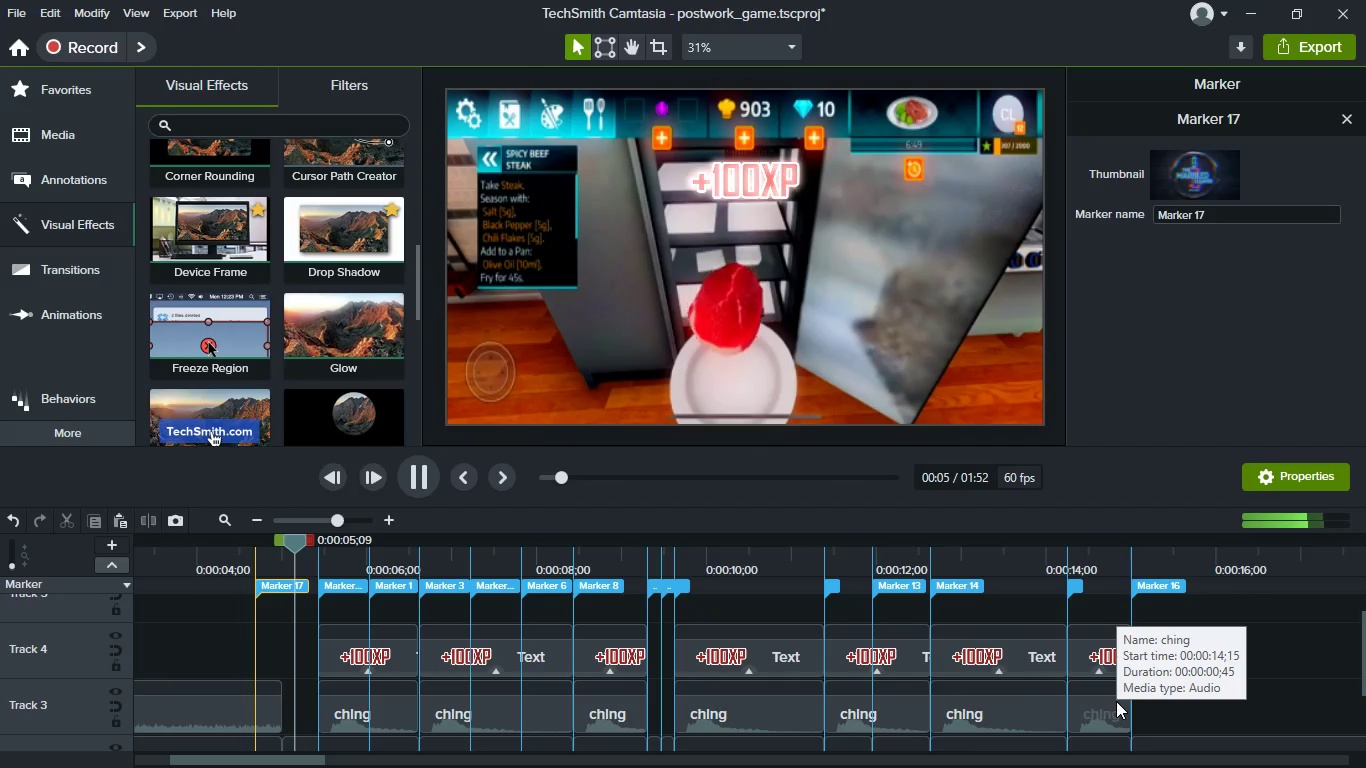 
key(Space)
 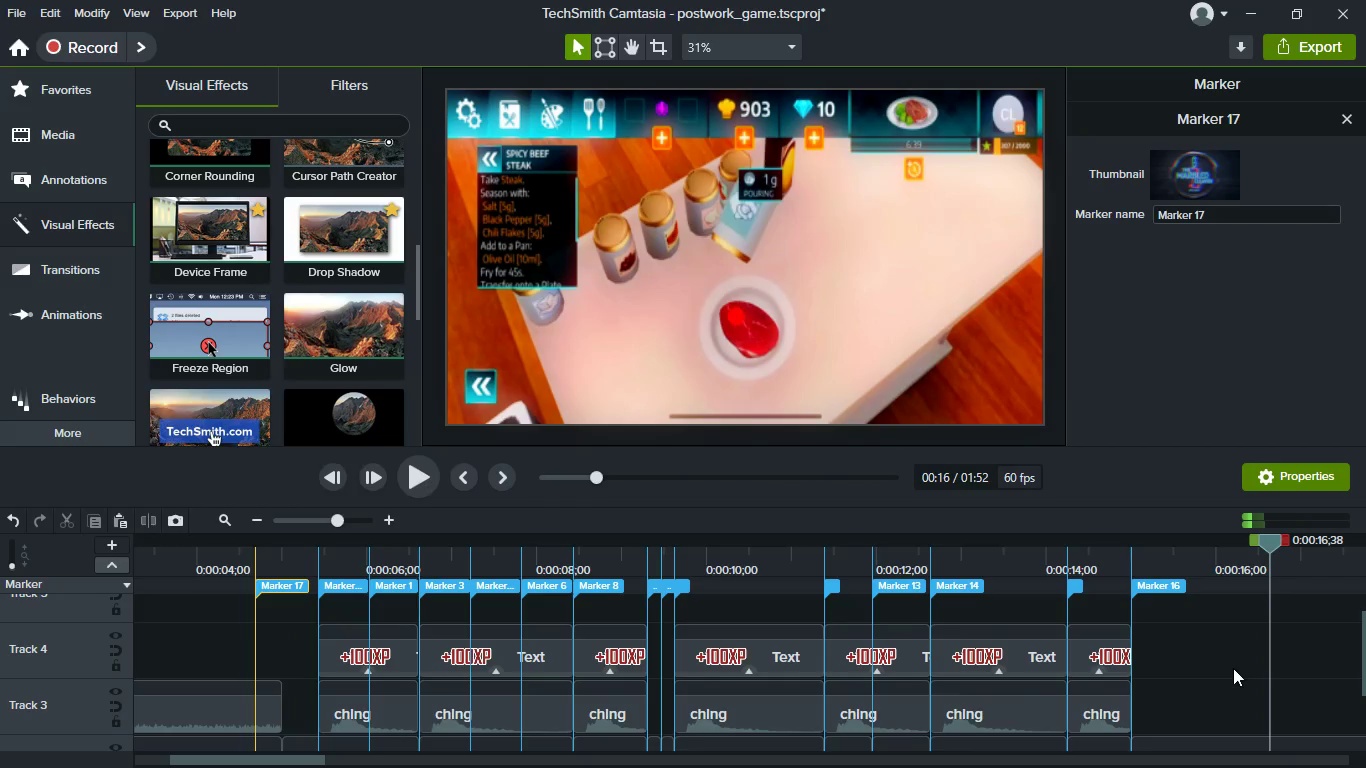 
hold_key(key=ControlLeft, duration=0.59)
scroll: coordinate [1183, 690], scroll_direction: down, amount: 2.0
 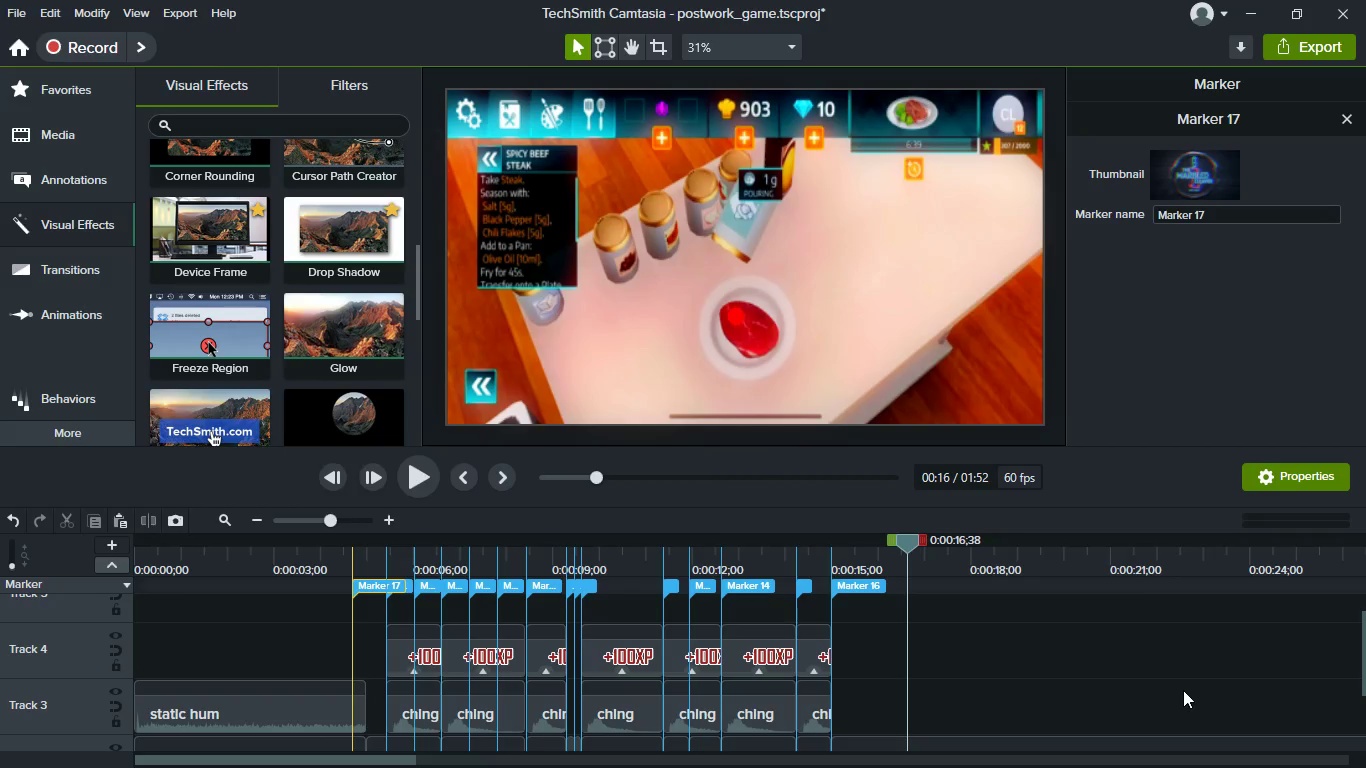 
hold_key(key=ShiftLeft, duration=0.55)
scroll: coordinate [1130, 703], scroll_direction: down, amount: 1.0
 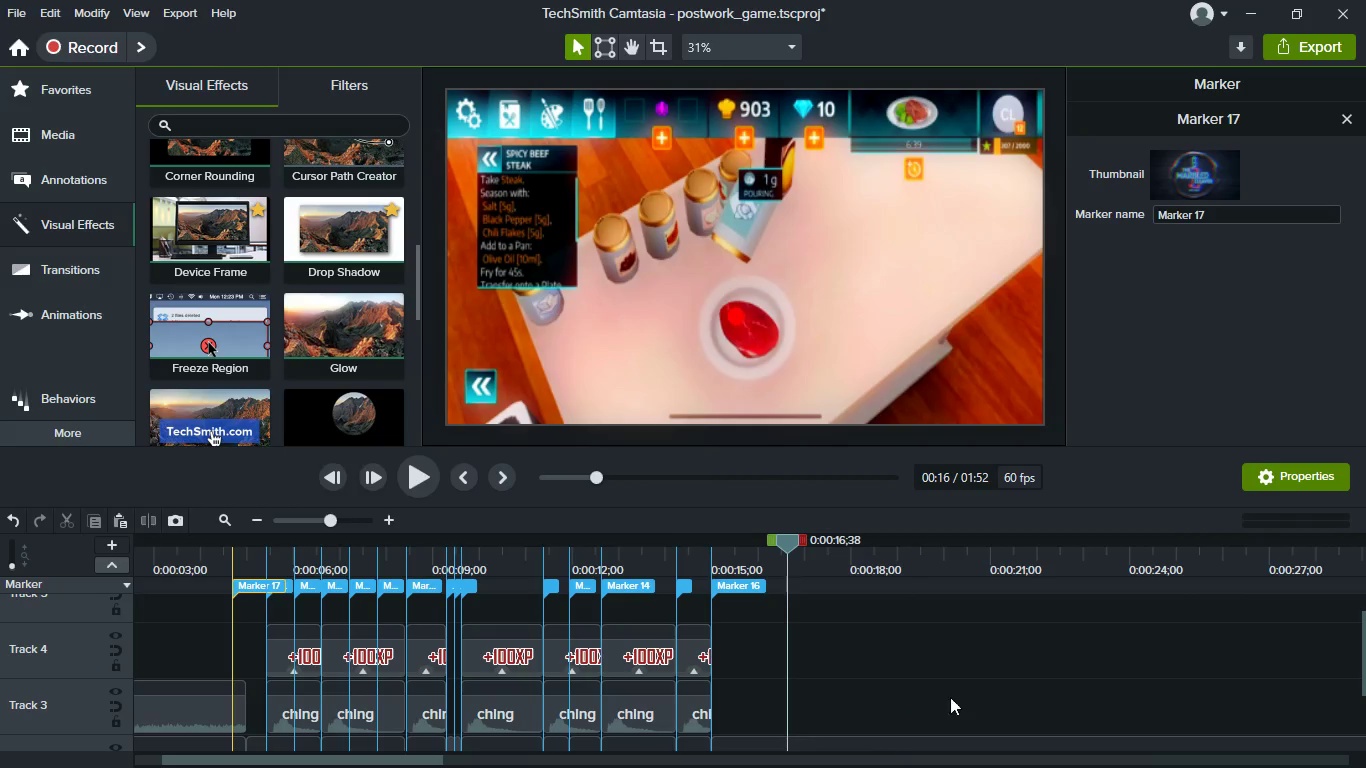 
key(Control+S)
 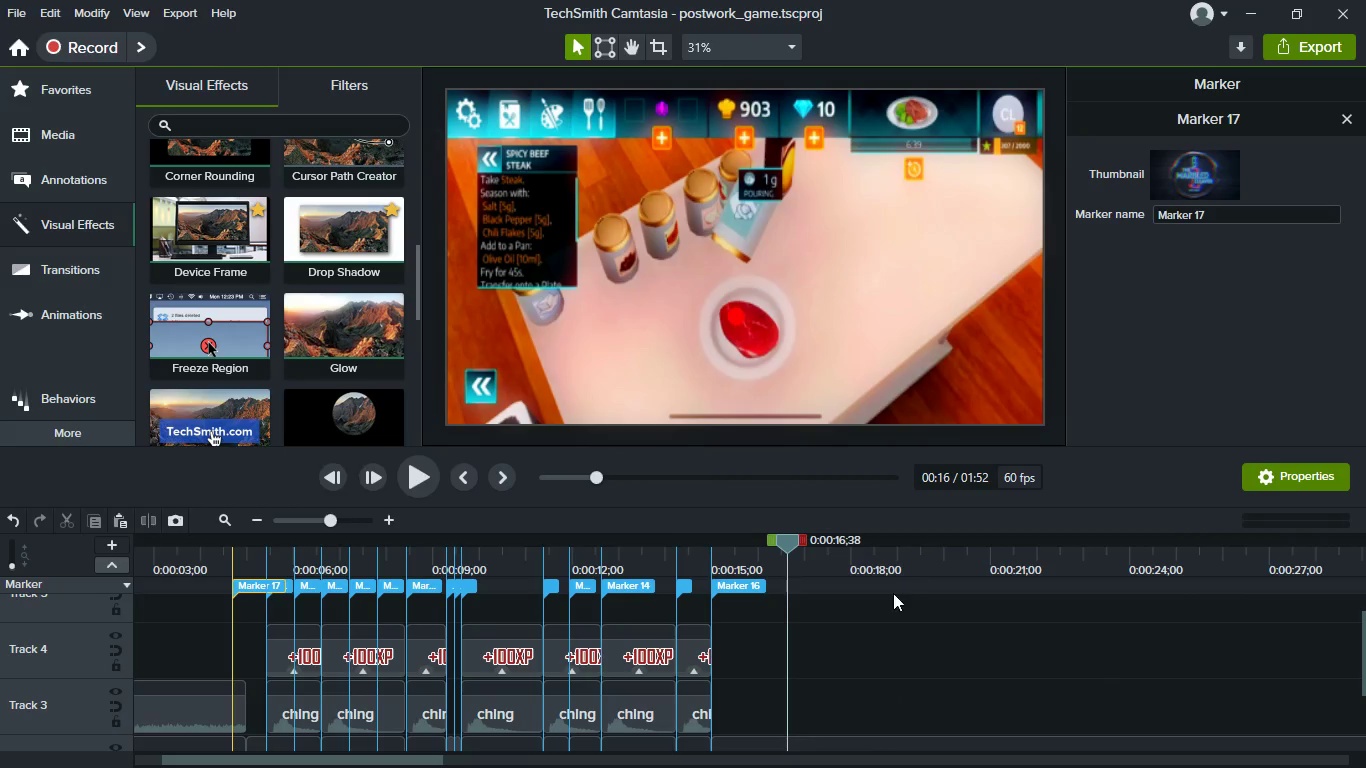 
scroll: coordinate [819, 679], scroll_direction: down, amount: 2.0
 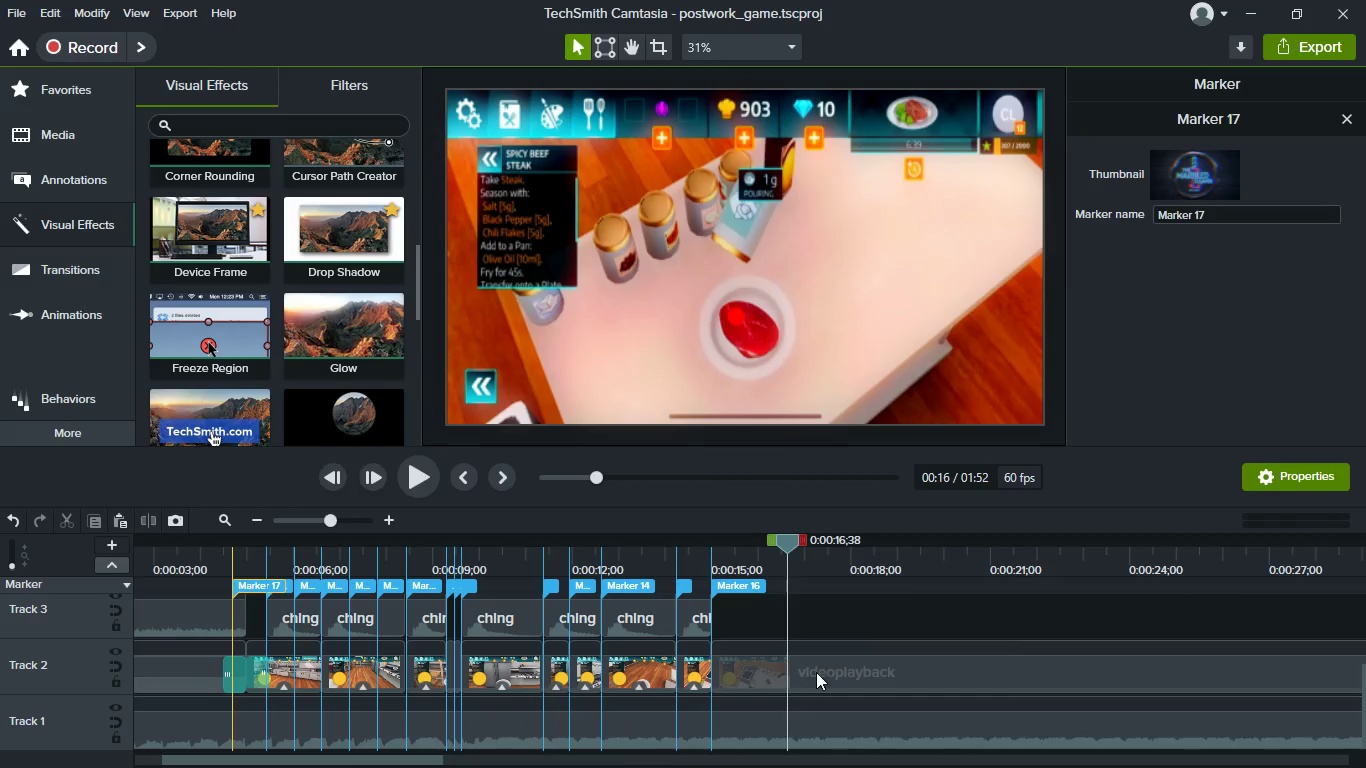 
scroll: coordinate [790, 650], scroll_direction: up, amount: 1.0
 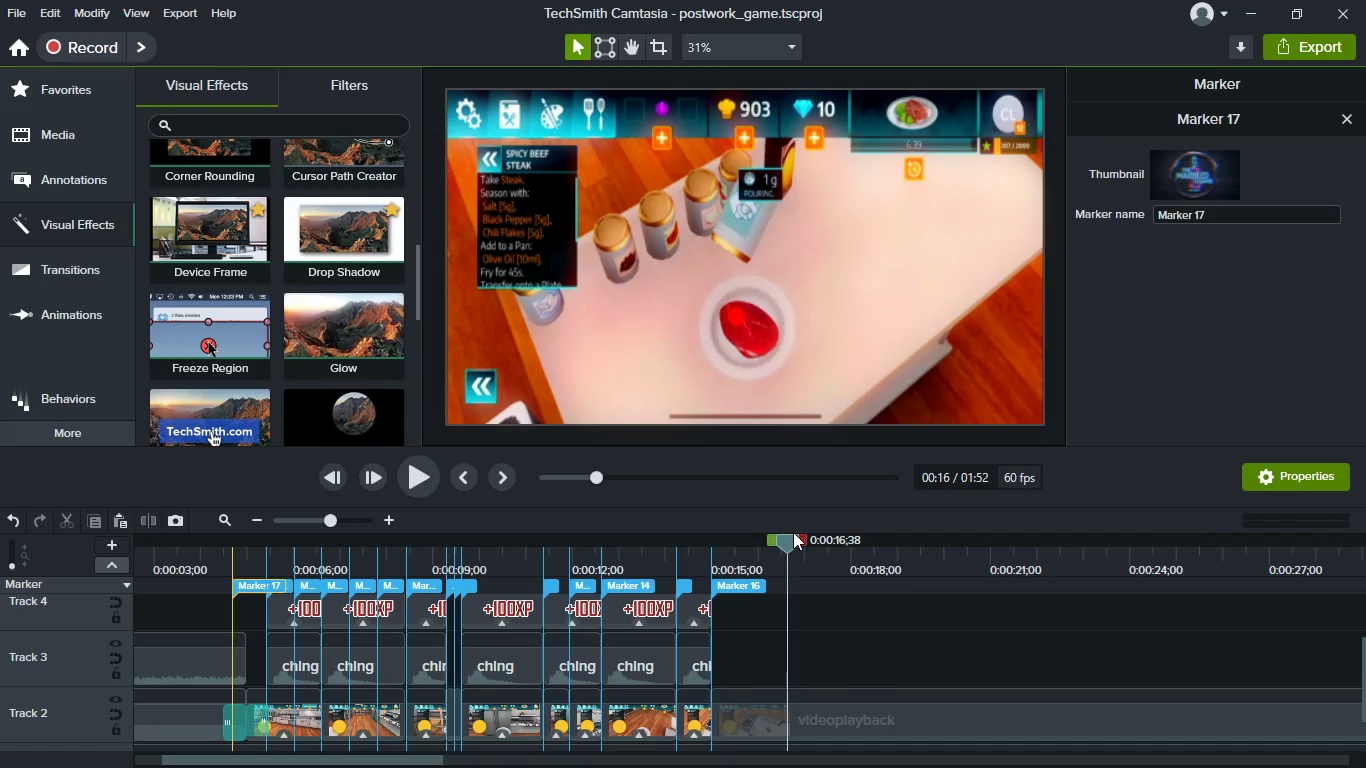 
left_click_drag(start_coordinate=[793, 532], to_coordinate=[736, 539])
 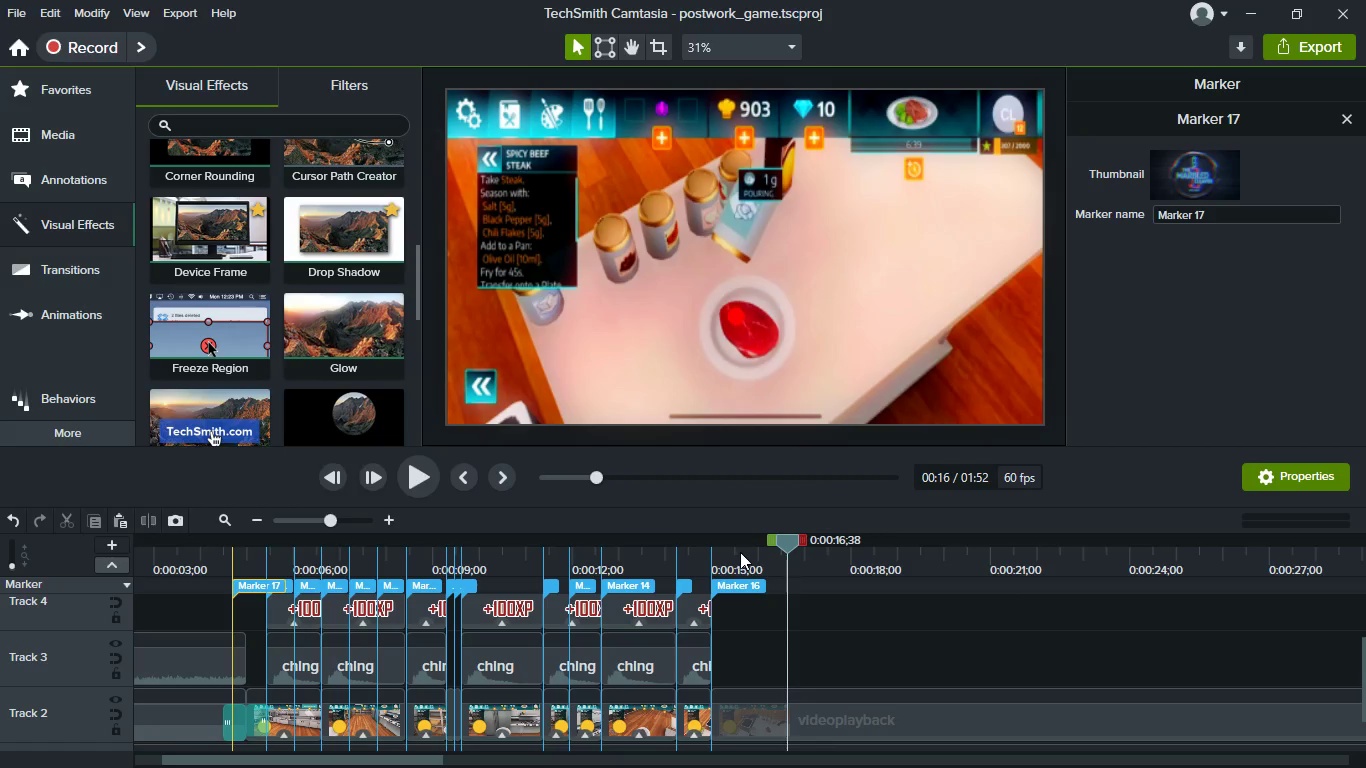 
left_click([742, 554])
 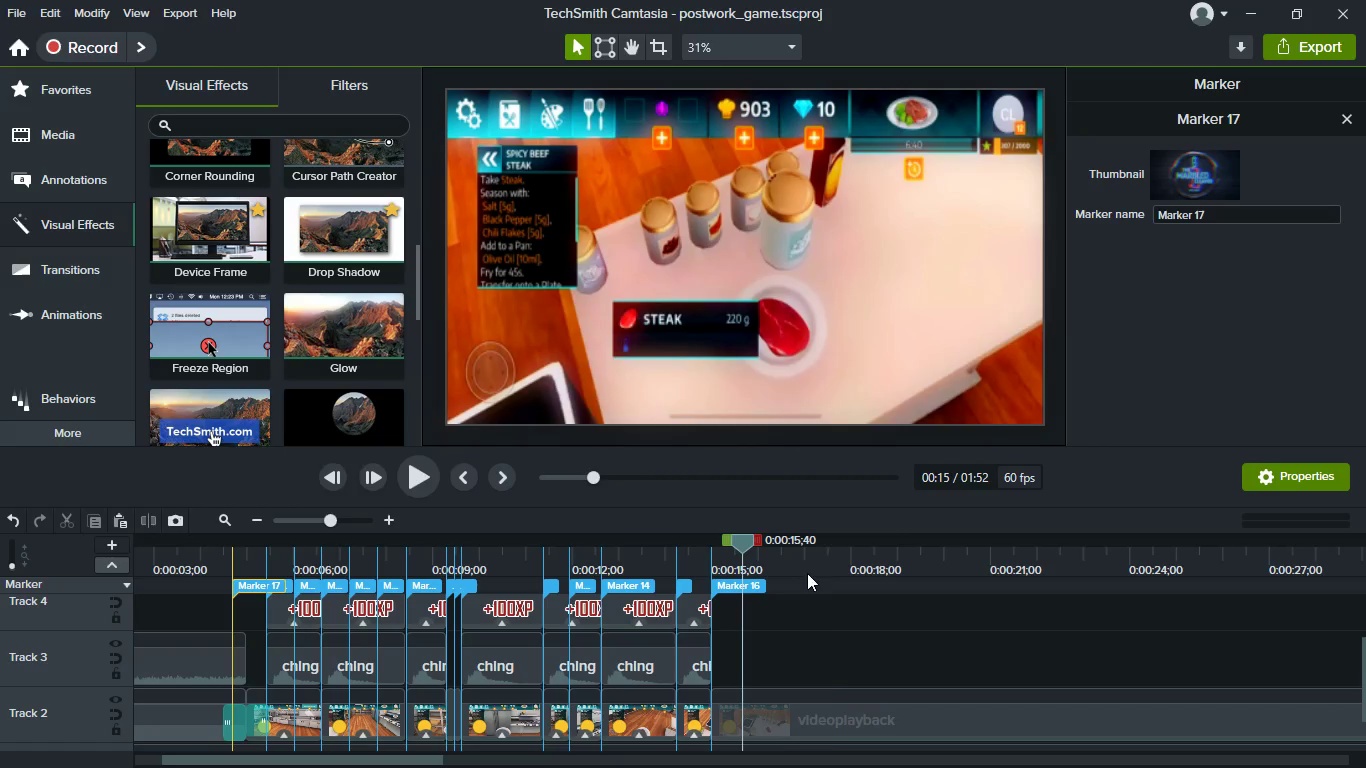 
key(Meta+MetaLeft)
 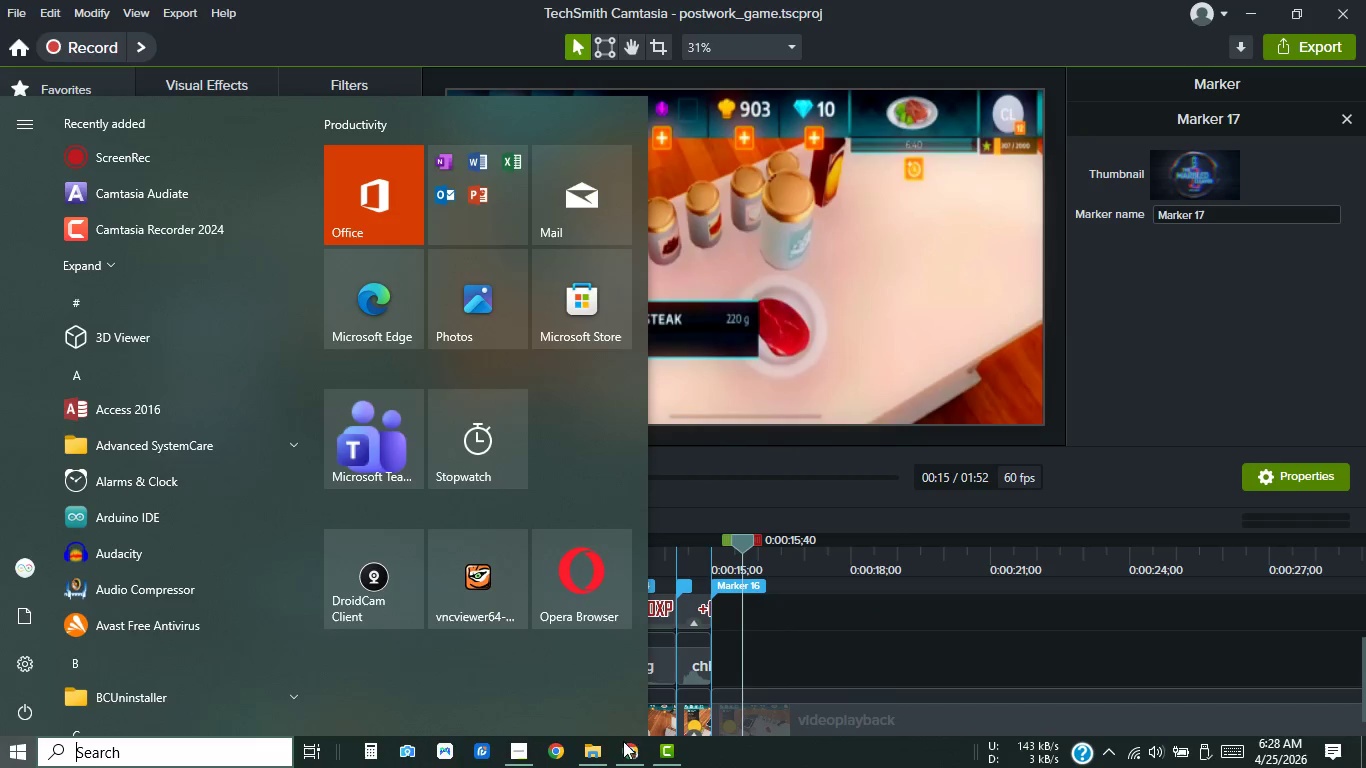 
left_click([628, 745])
 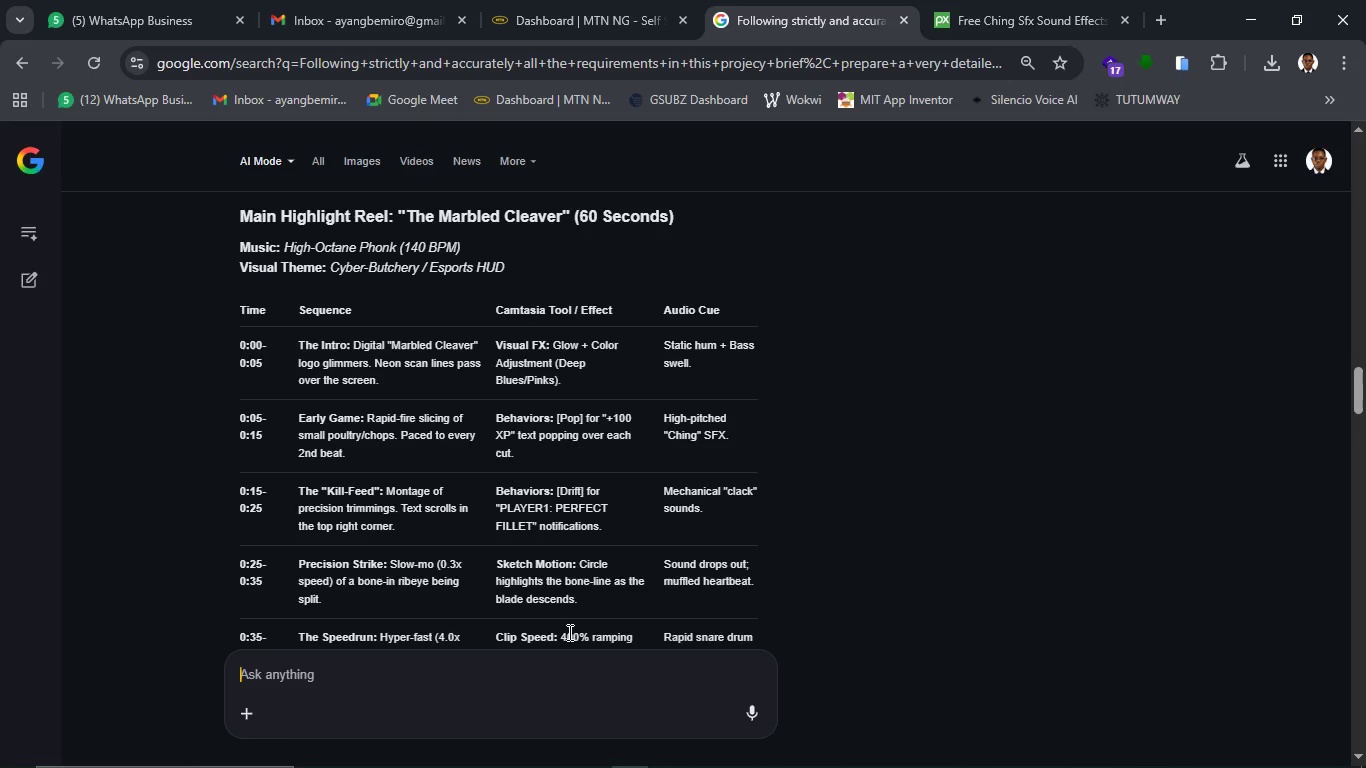 
wait(12.61)
 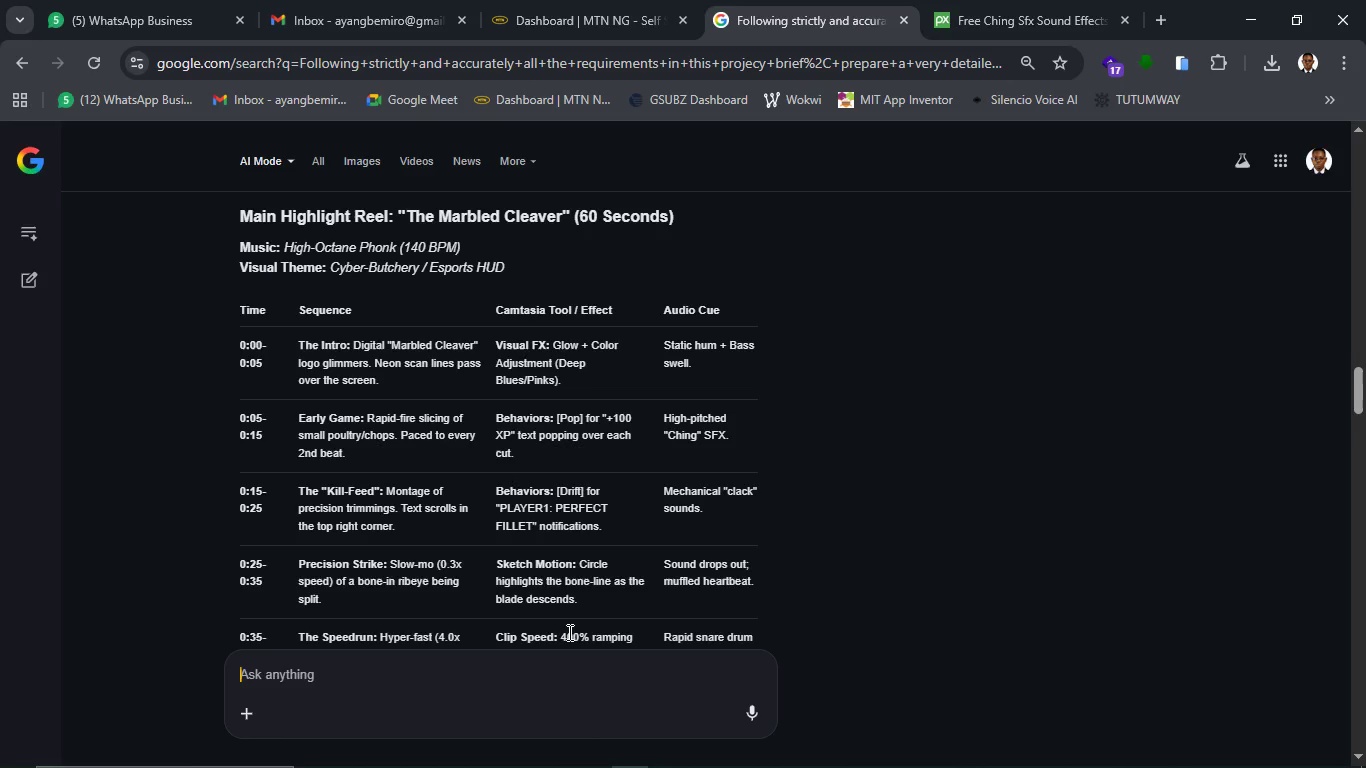 
scroll: coordinate [599, 465], scroll_direction: down, amount: 1.0
 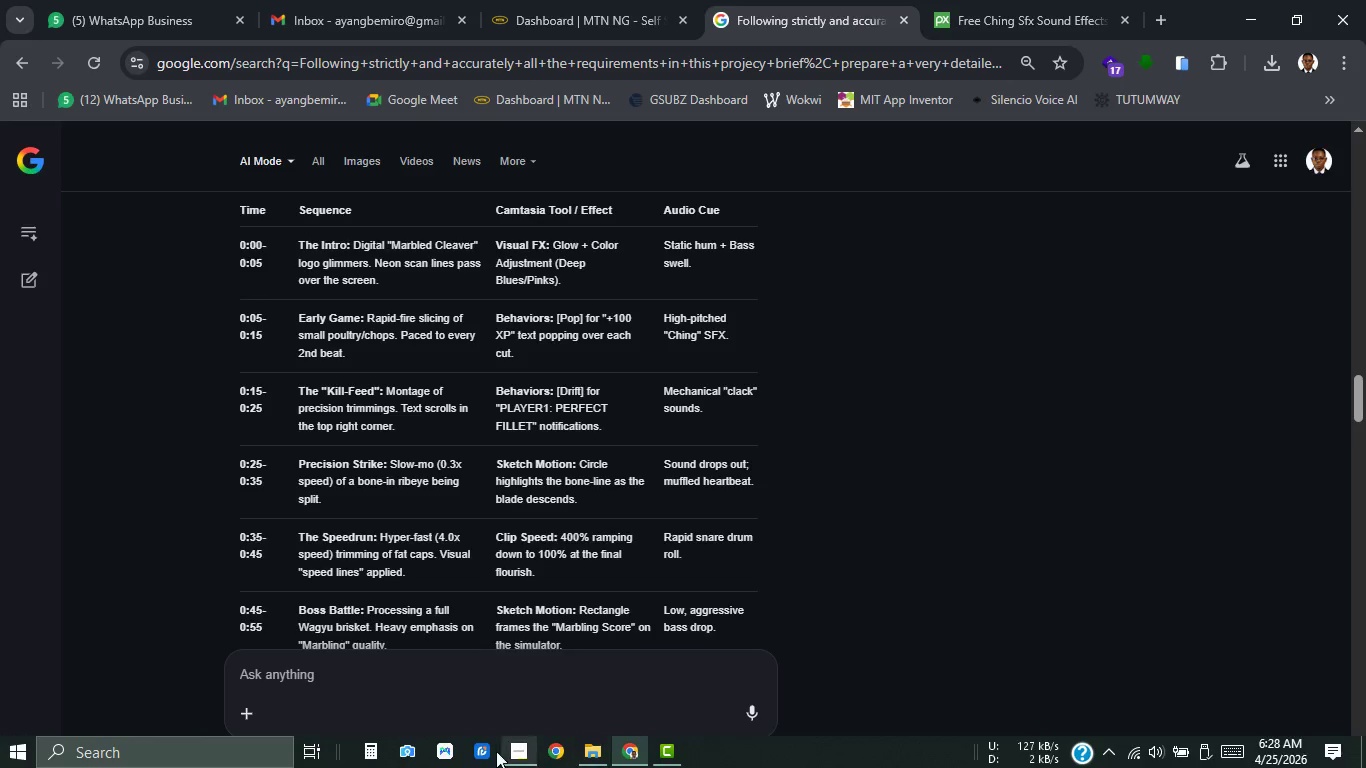 
left_click([514, 756])